 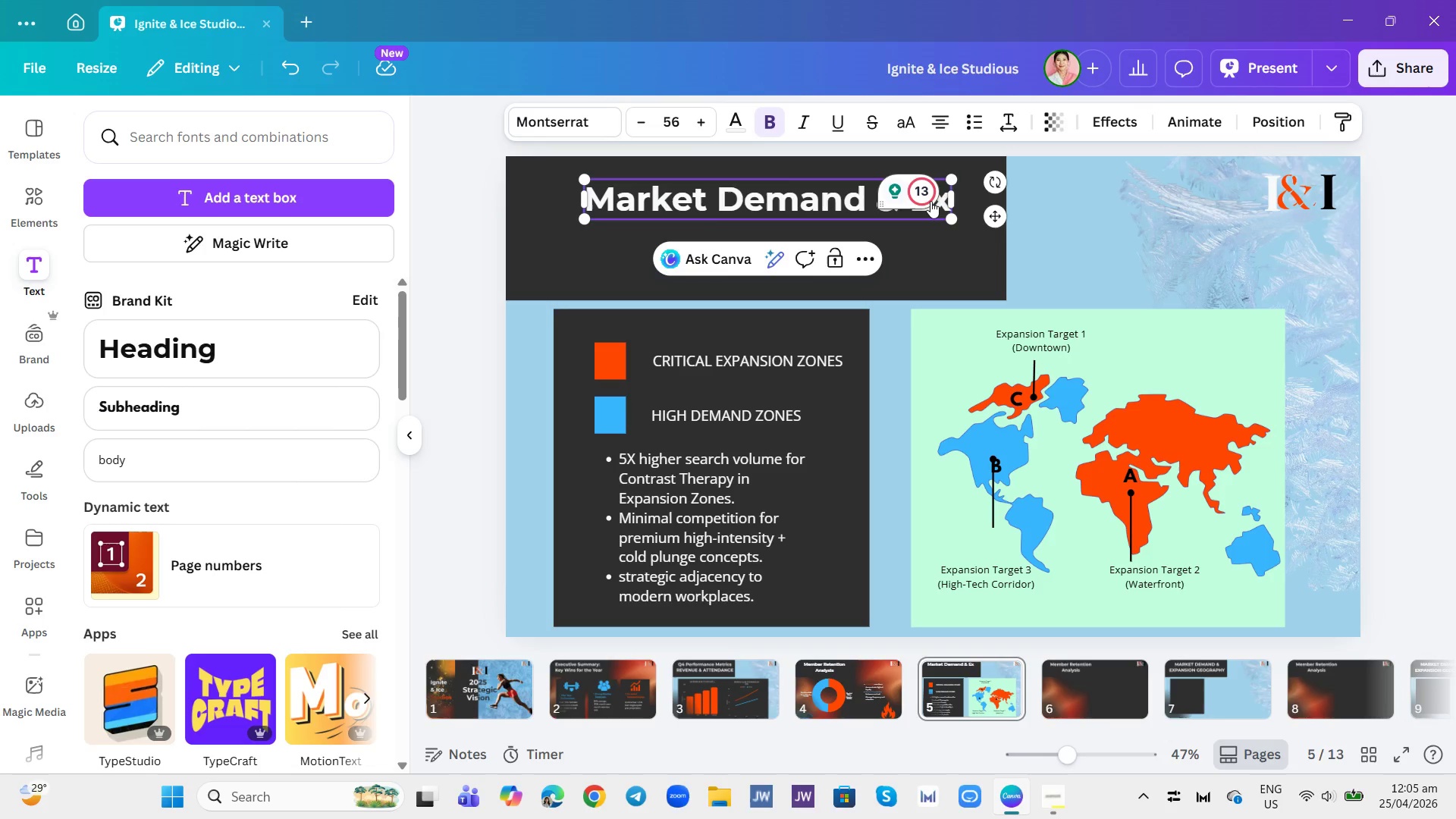 
type(pansion Geop)
key(Backspace)
type(graphy)
 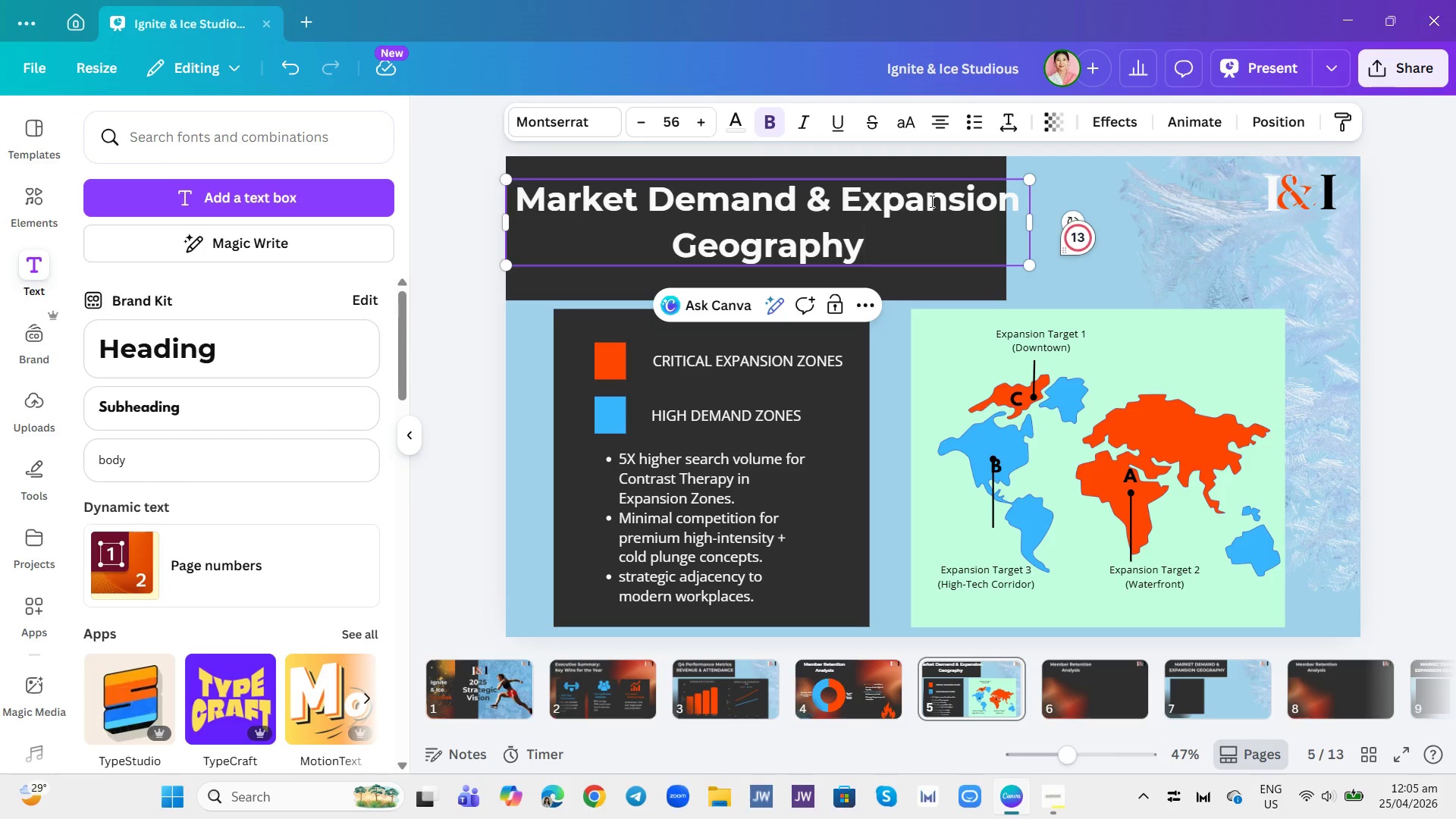 
left_click_drag(start_coordinate=[1031, 218], to_coordinate=[998, 220])
 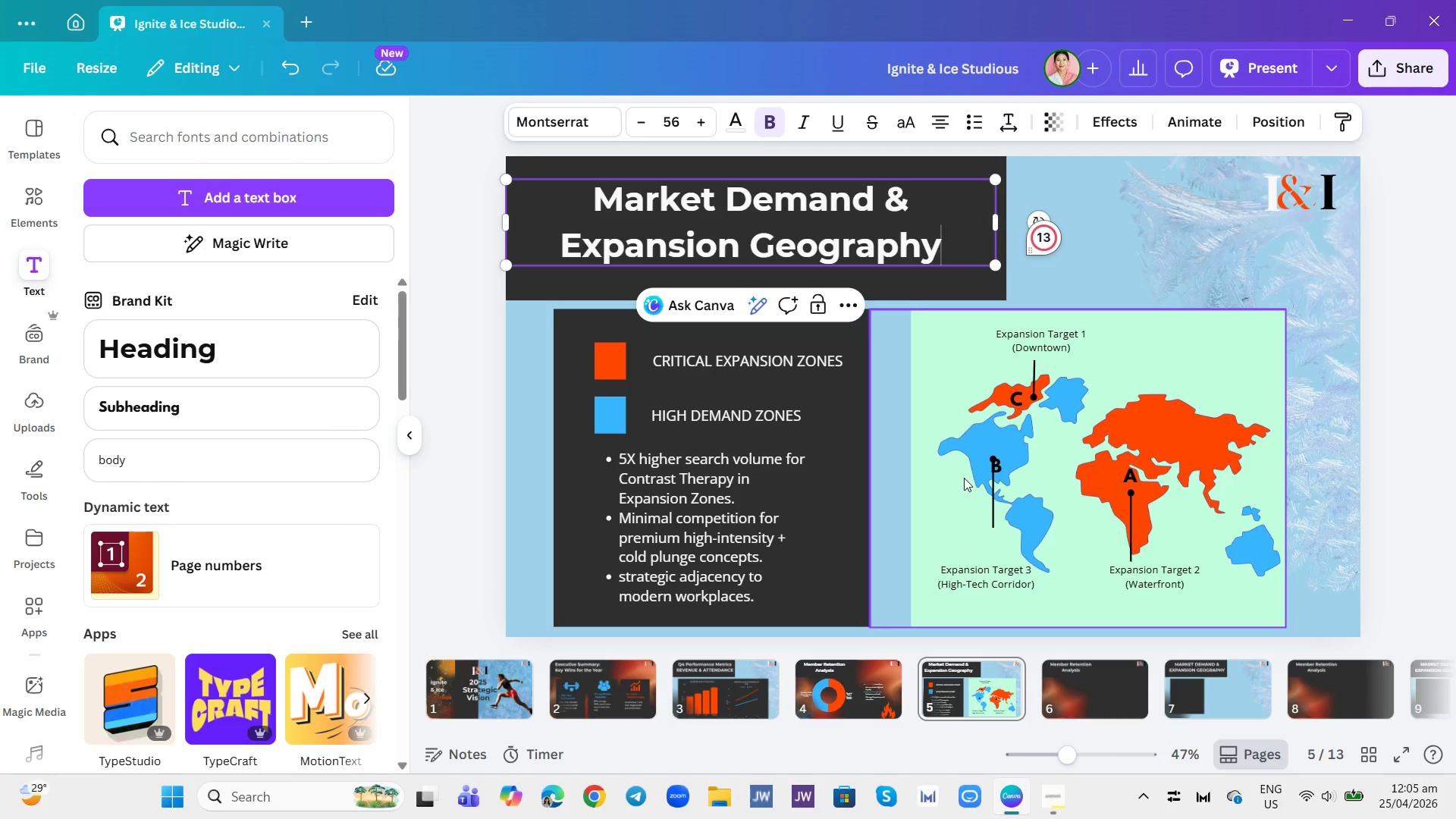 
left_click([575, 696])
 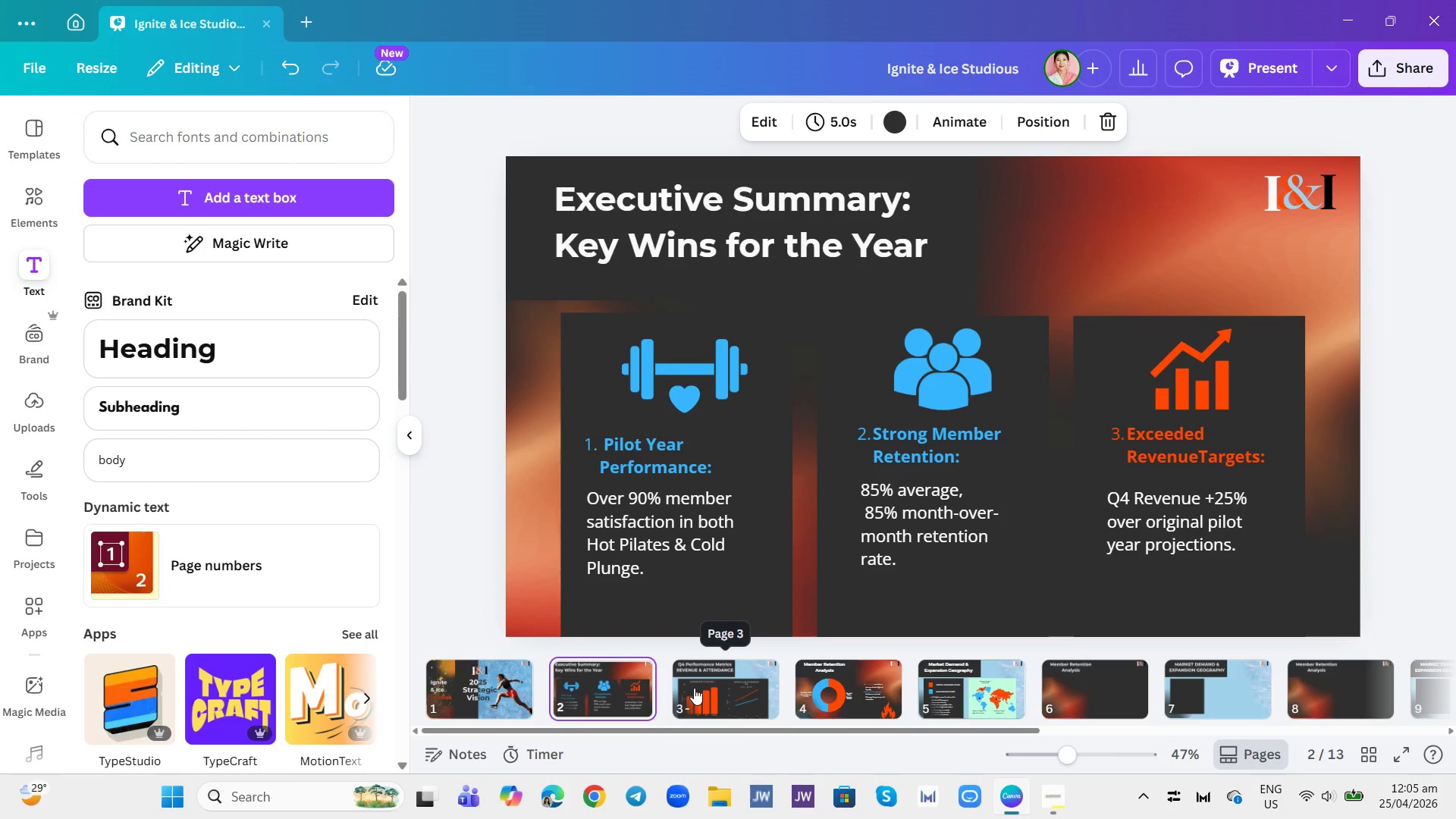 
left_click([694, 688])
 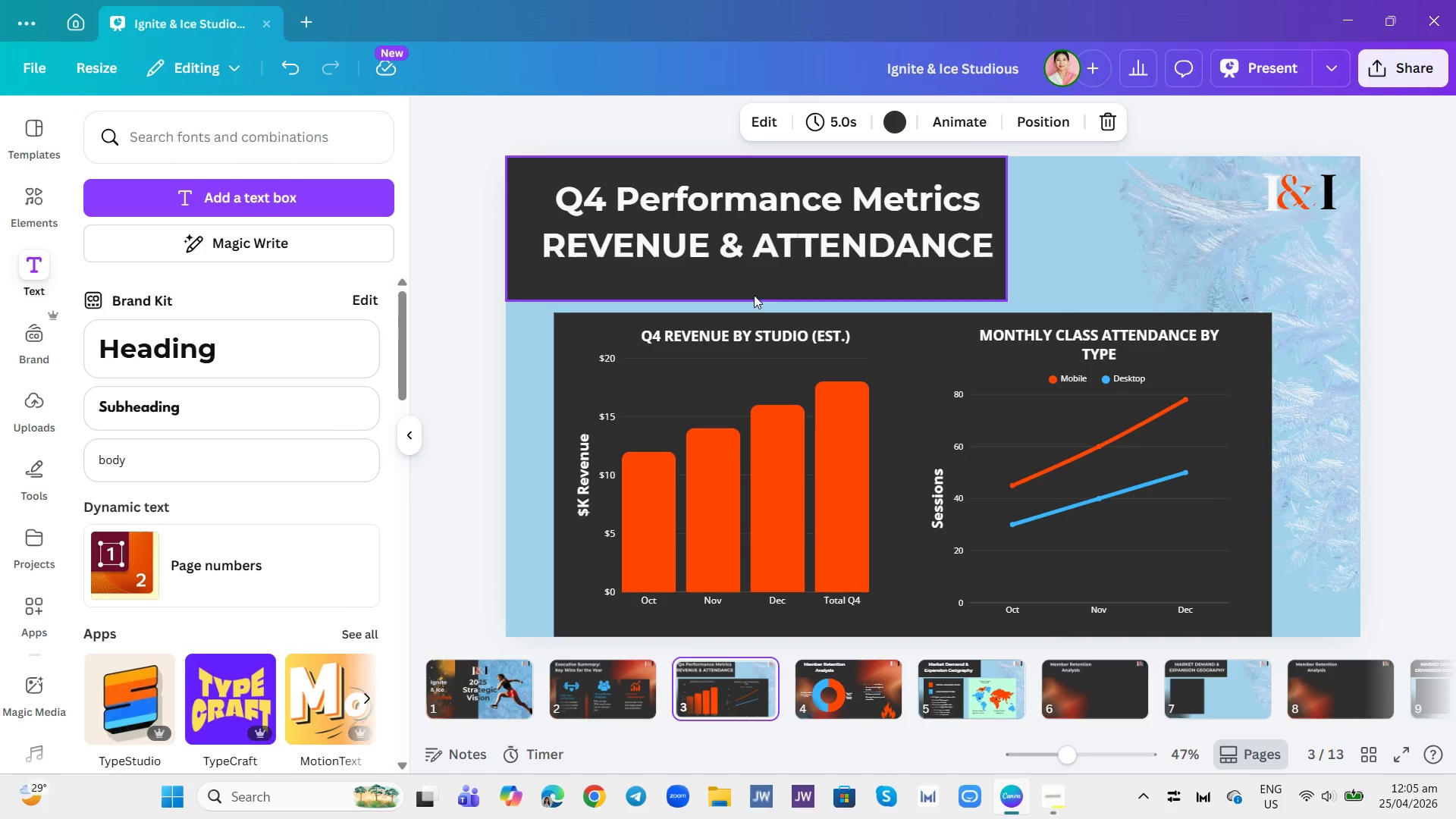 
left_click([766, 210])
 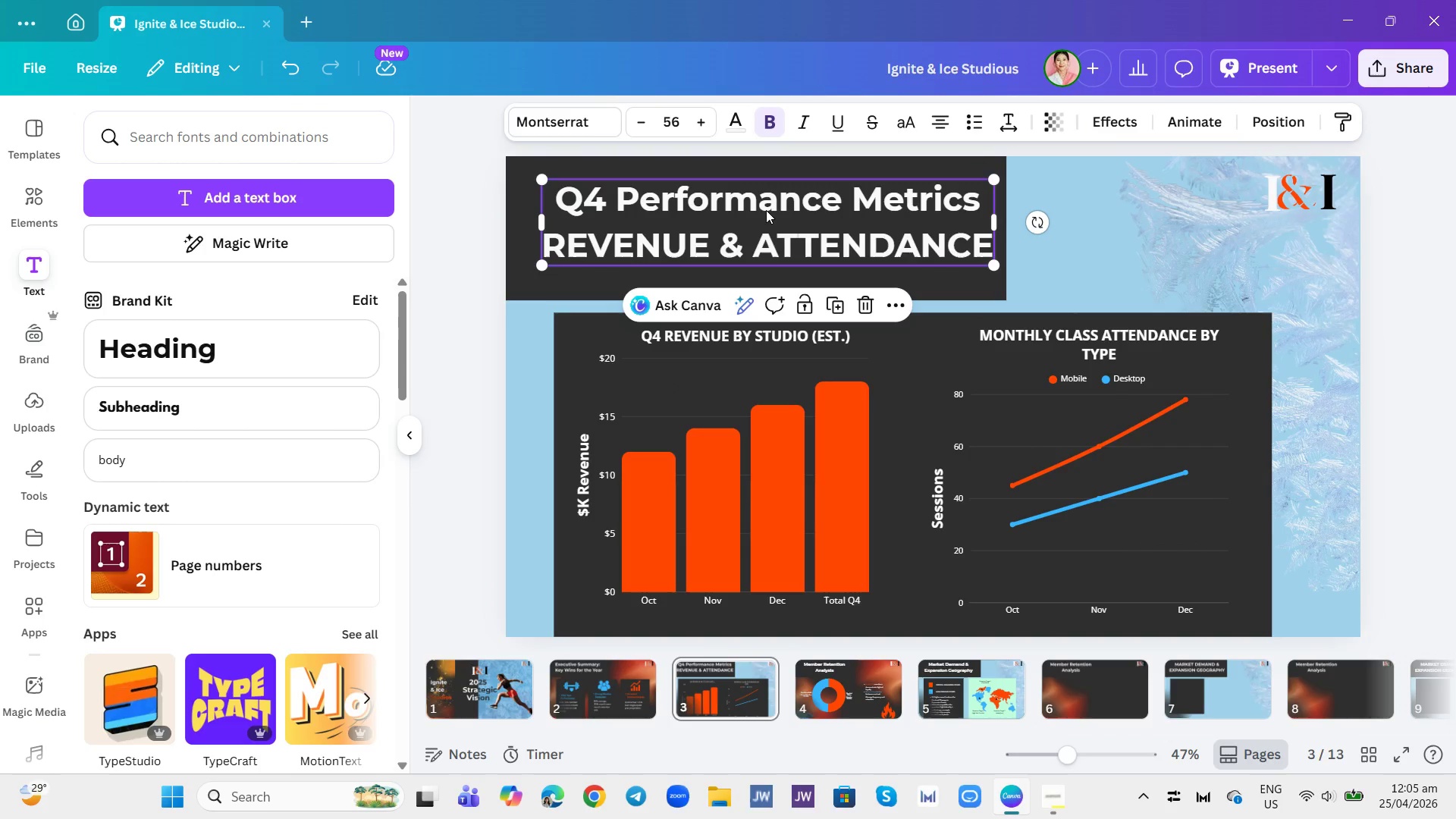 
key(Control+A)
 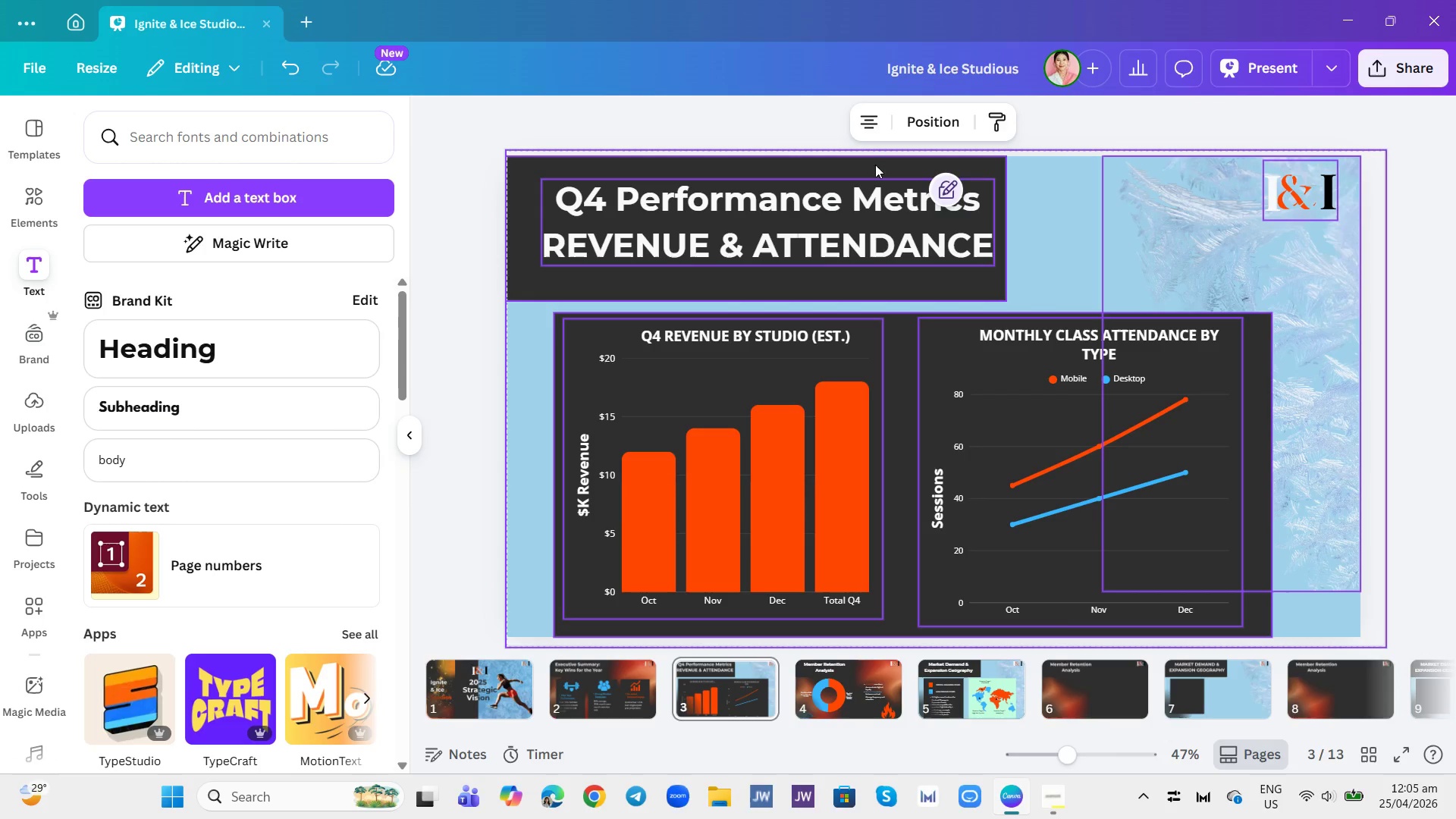 
left_click([837, 228])
 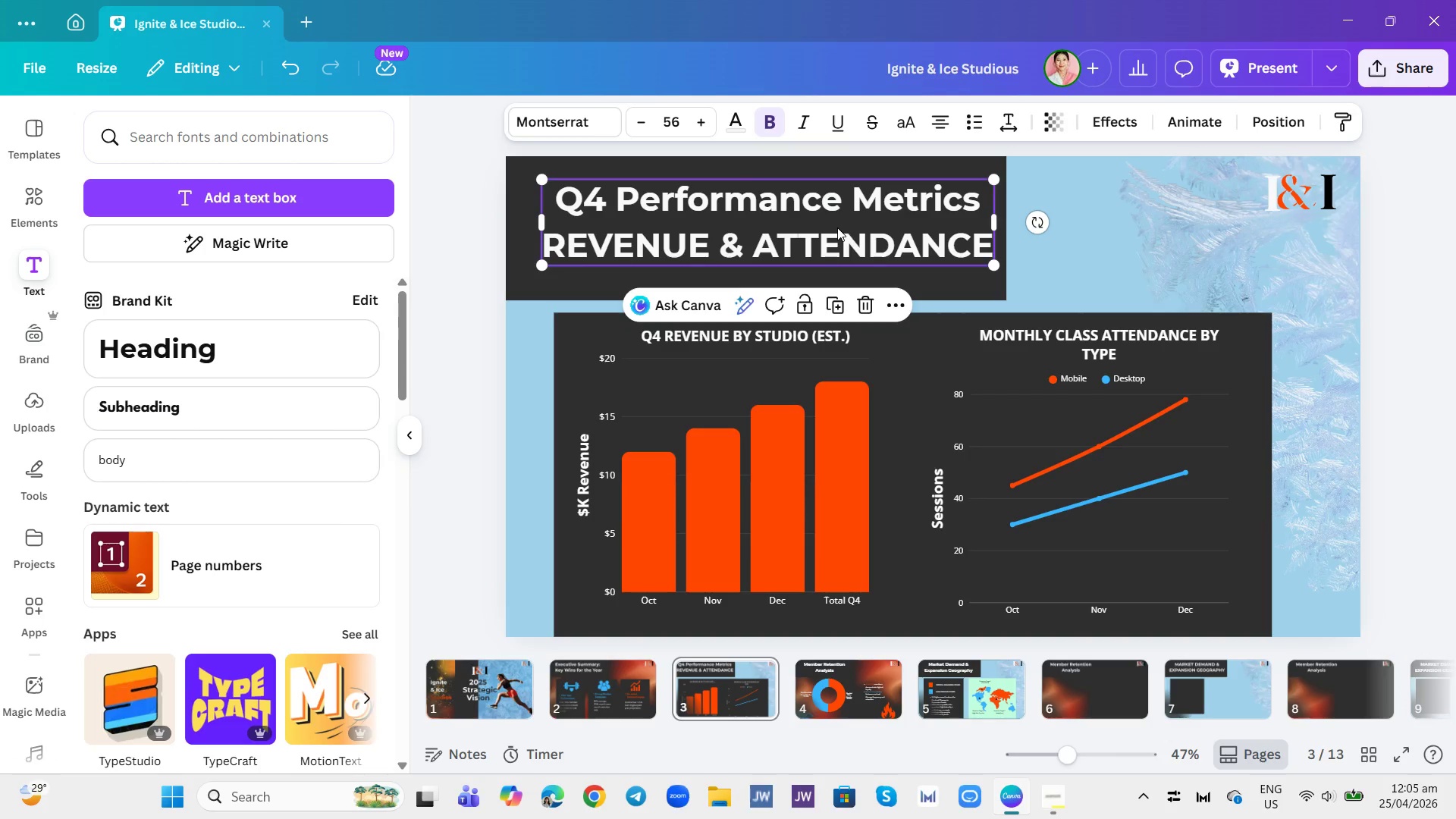 
left_click([837, 228])
 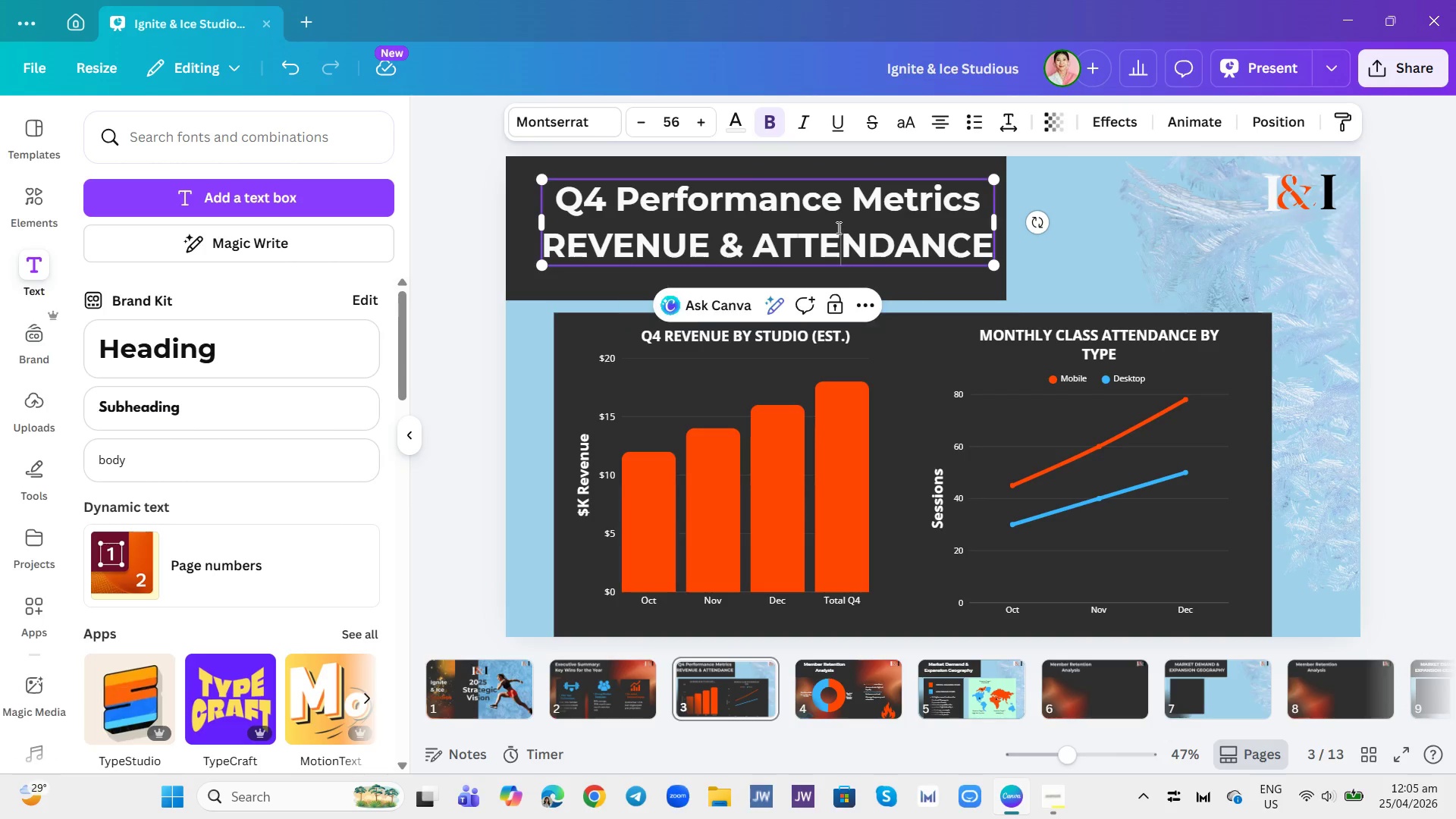 
key(Control+ControlLeft)
 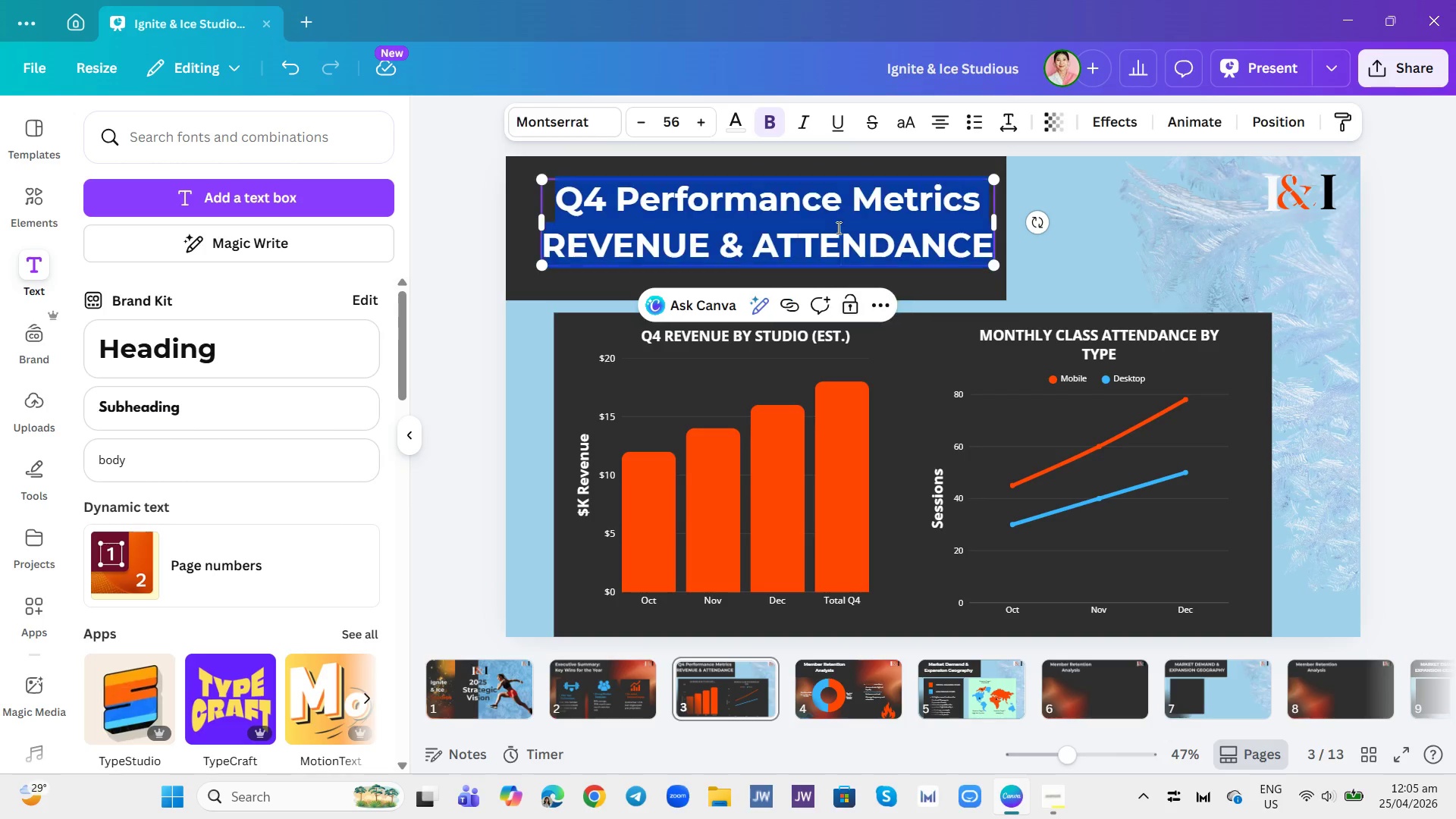 
key(Control+A)
 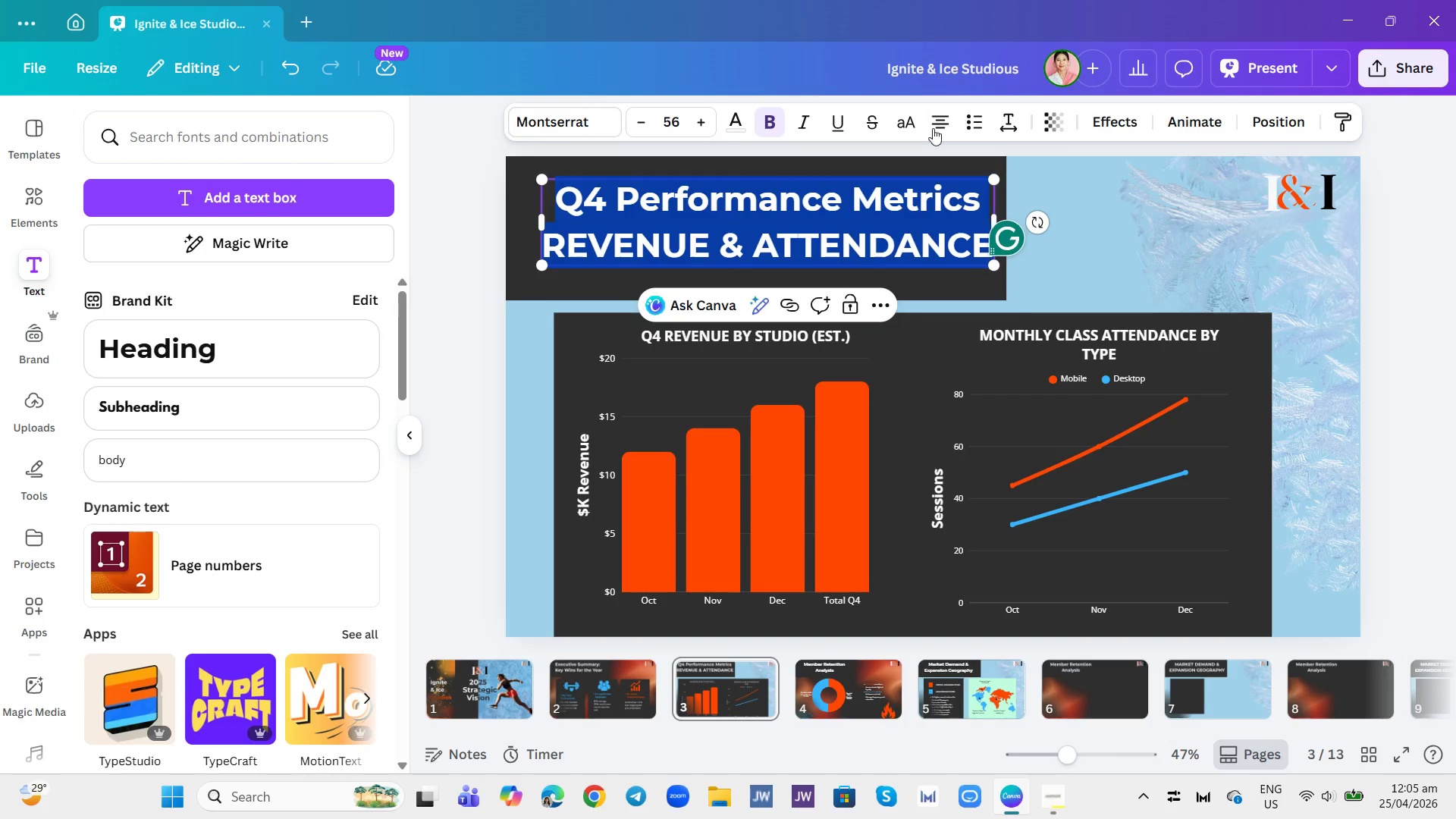 
left_click([934, 128])
 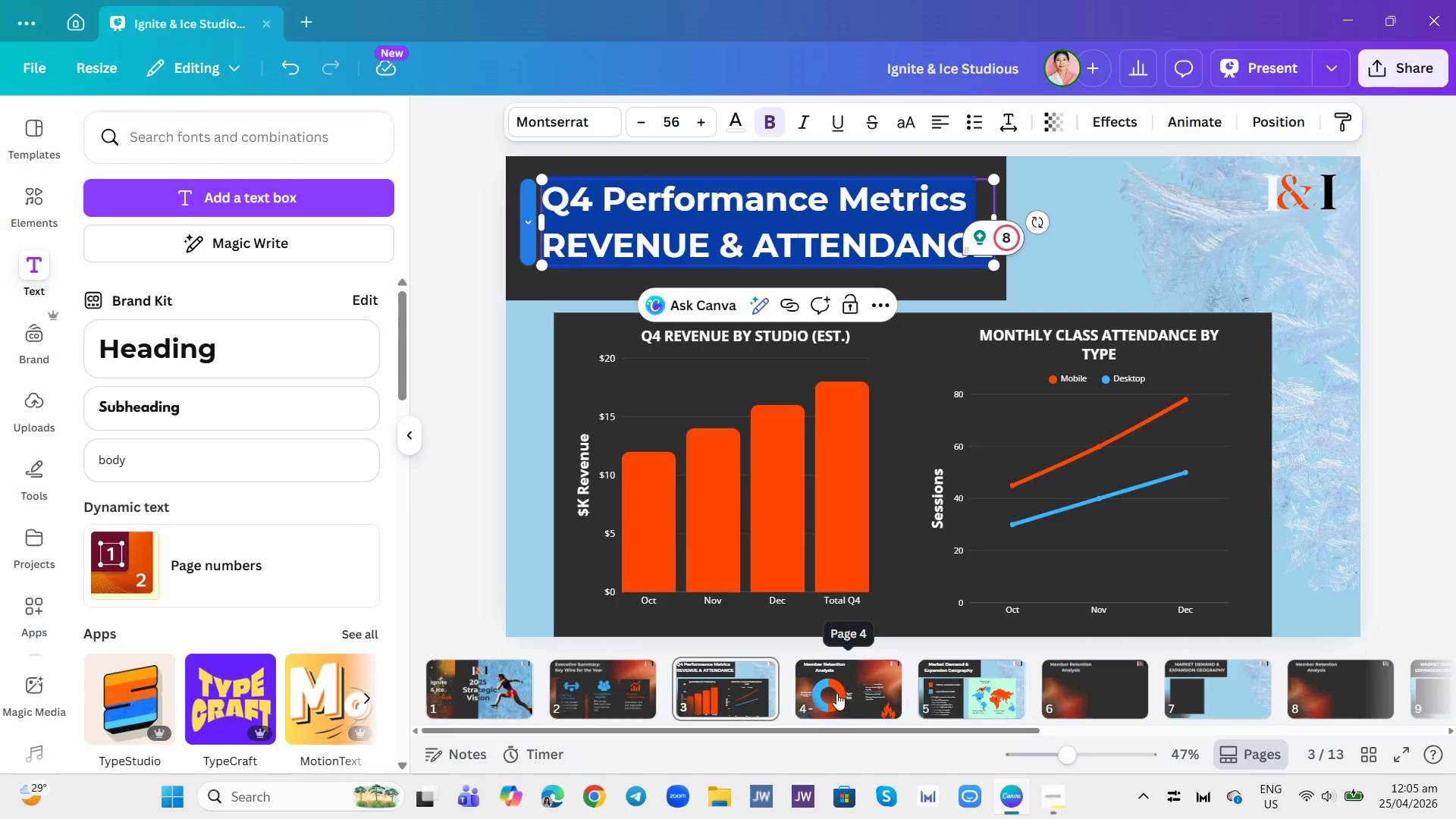 
left_click([809, 237])
 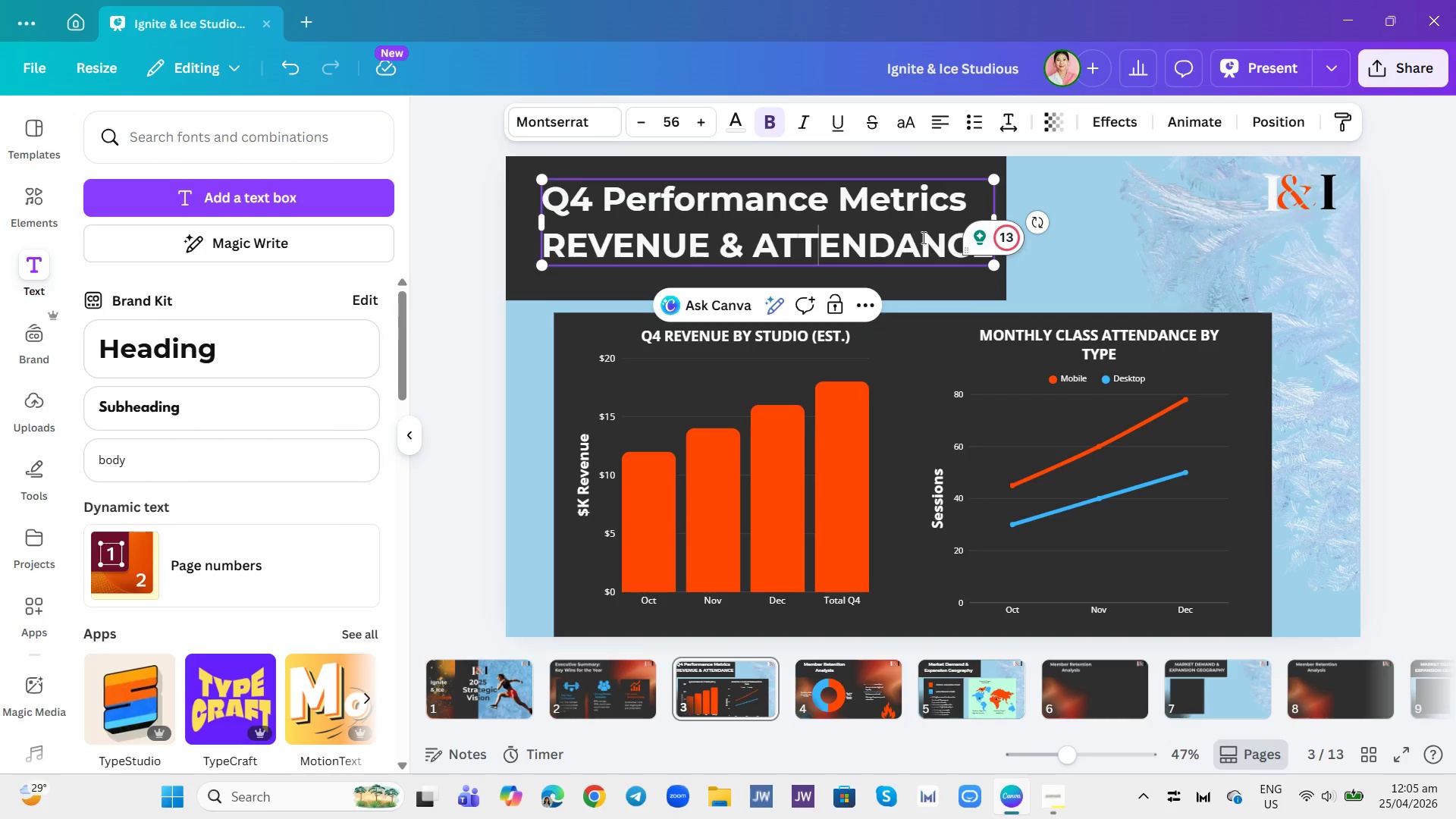 
left_click([924, 240])
 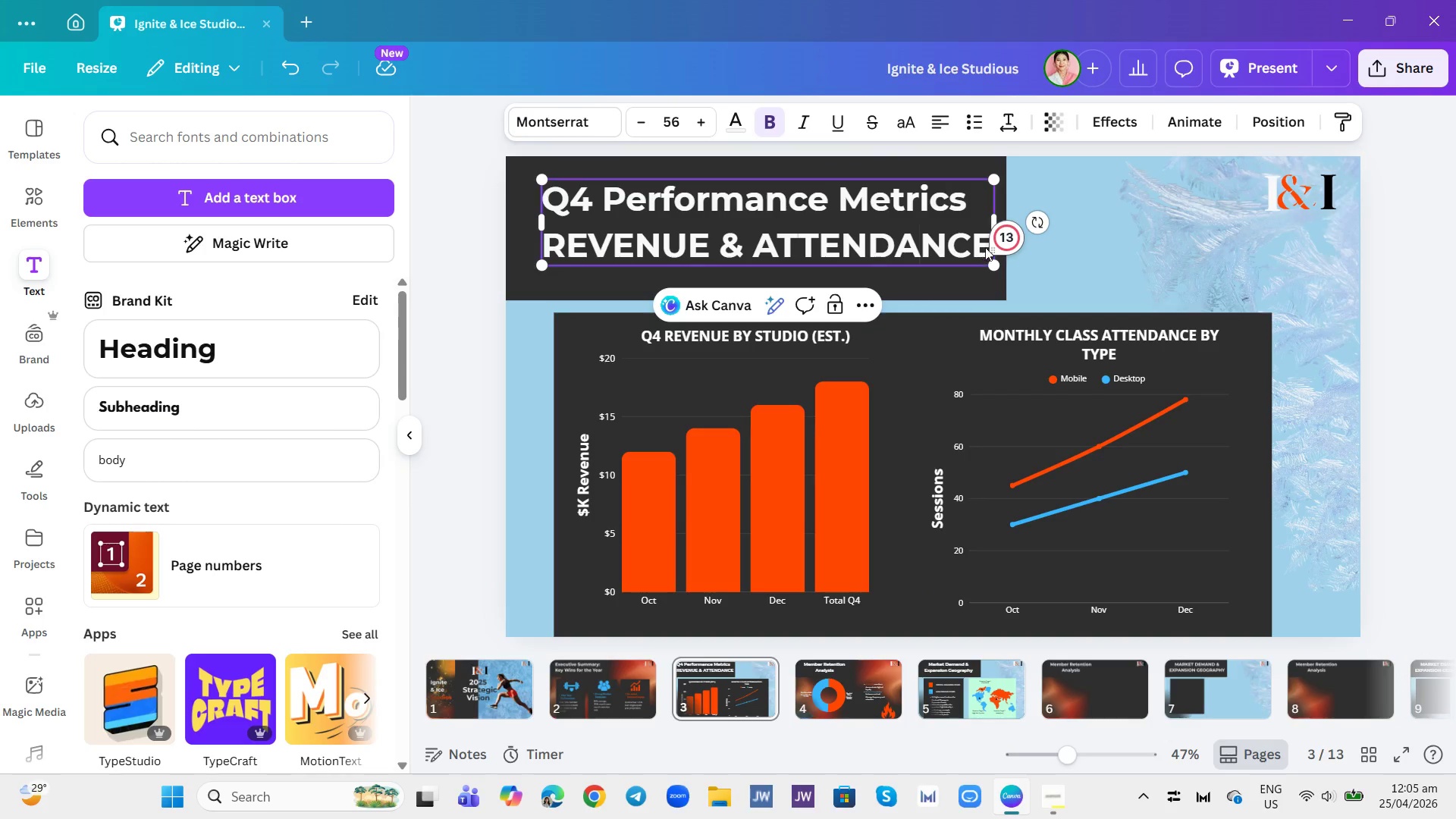 
left_click([985, 247])
 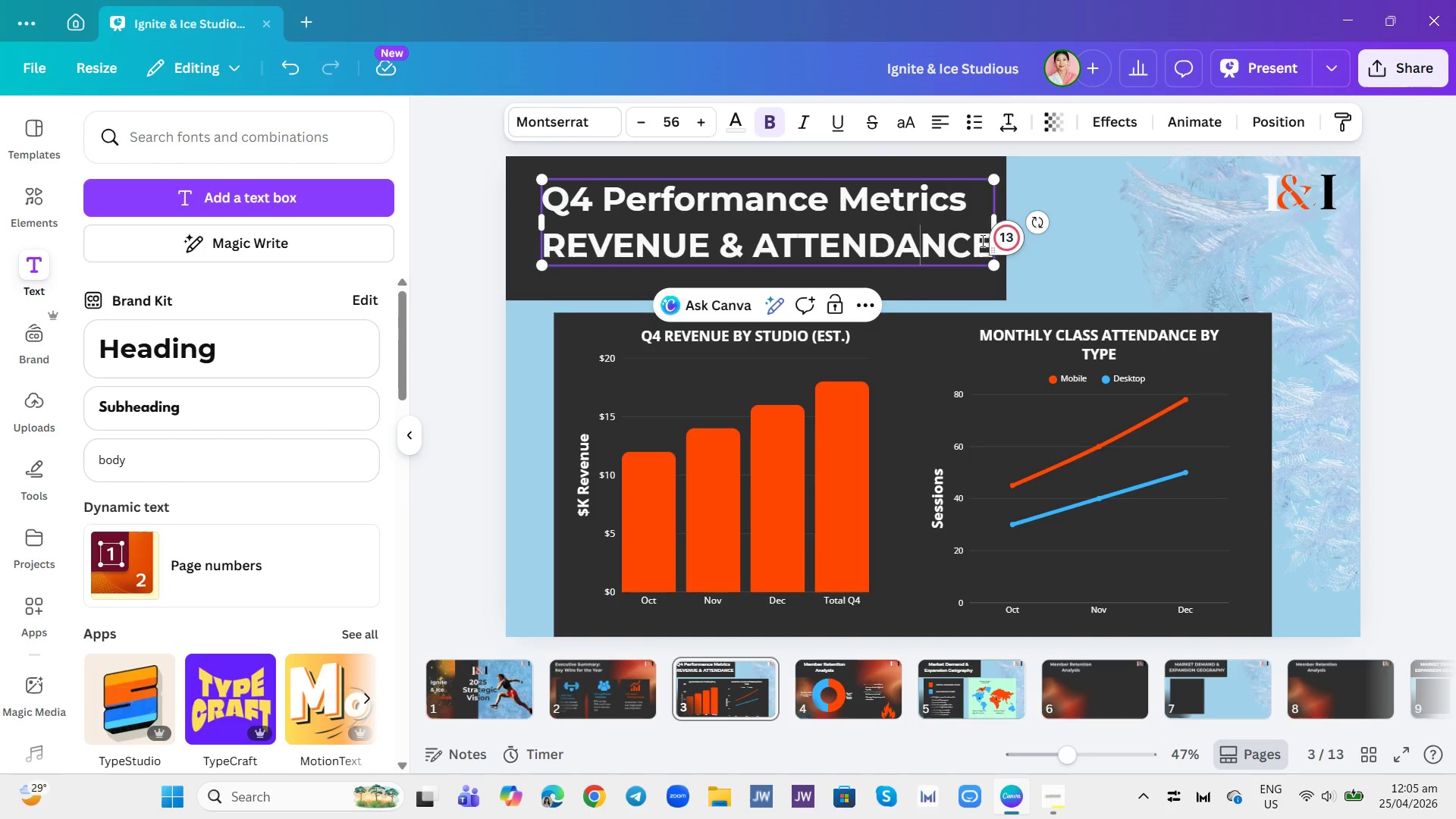 
left_click([981, 240])
 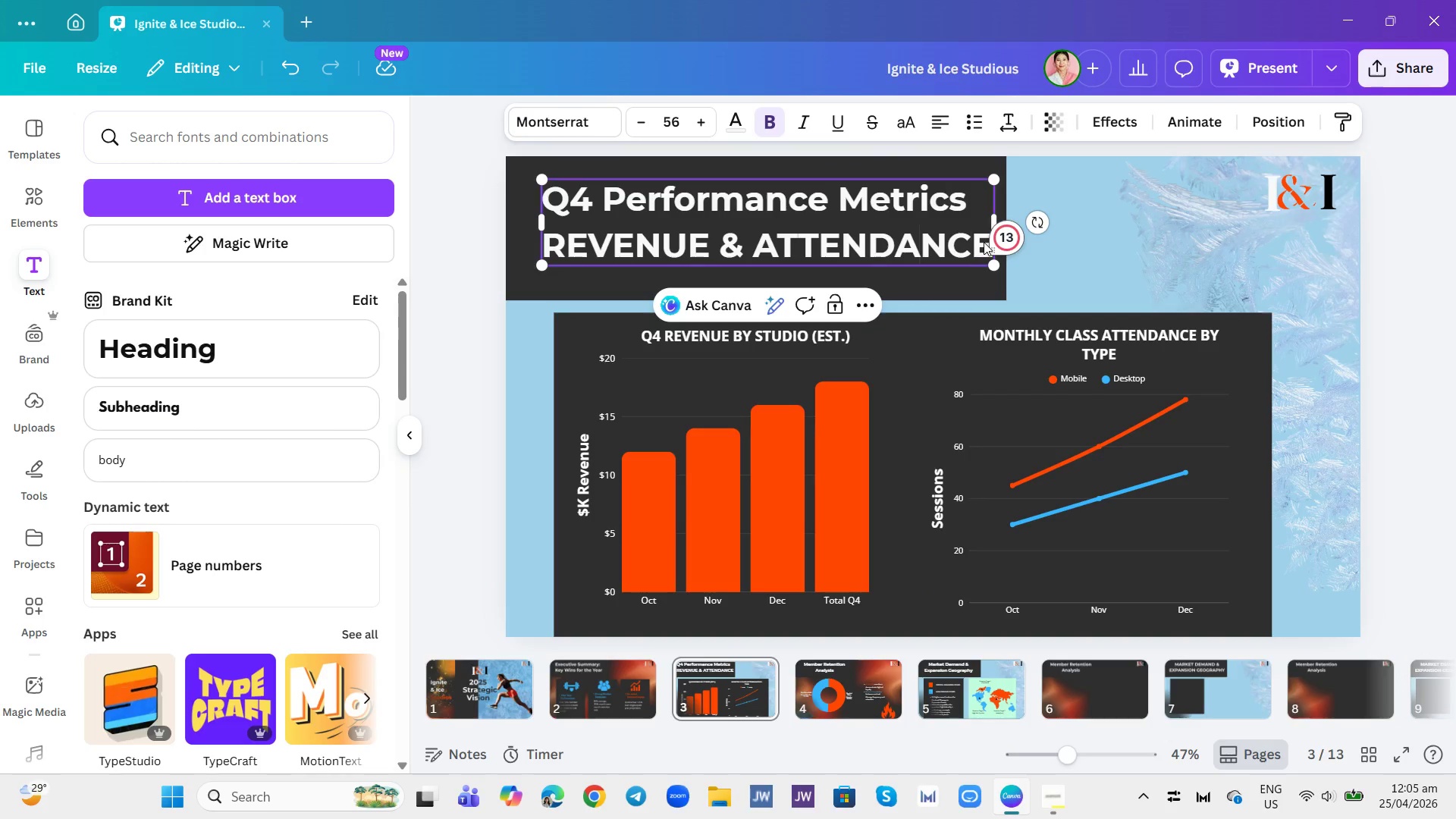 
left_click([984, 242])
 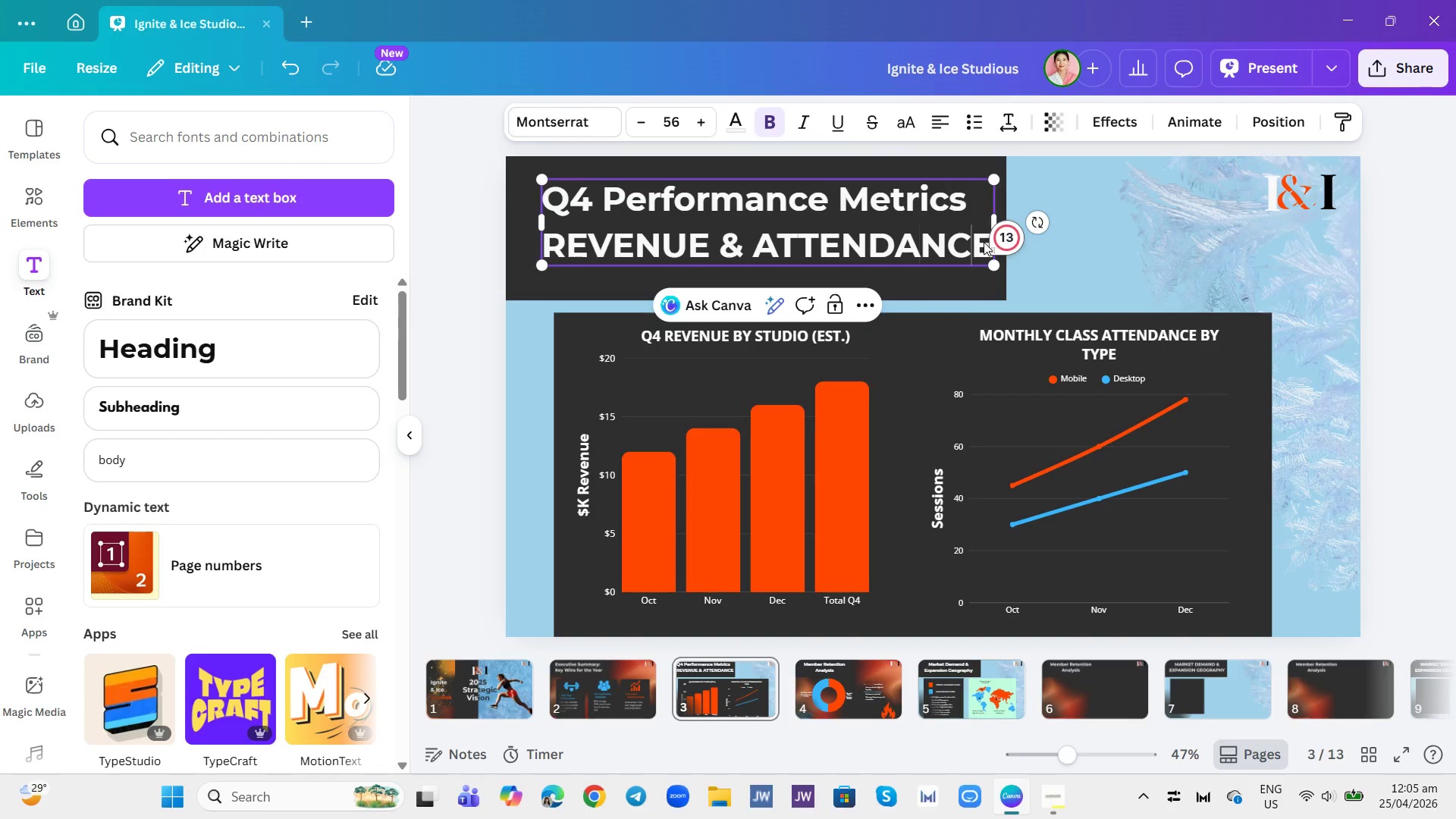 
double_click([984, 242])
 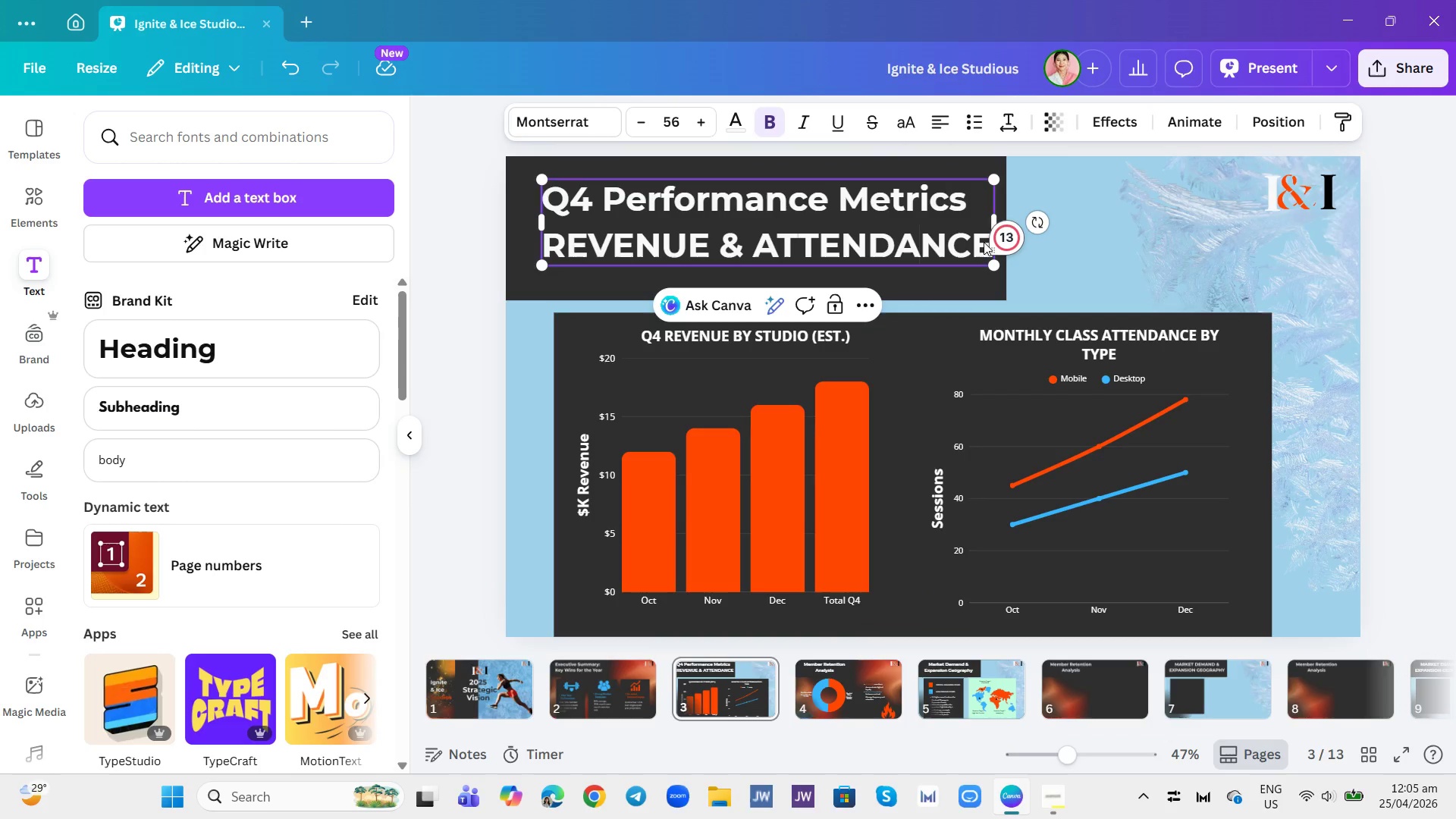 
triple_click([984, 242])
 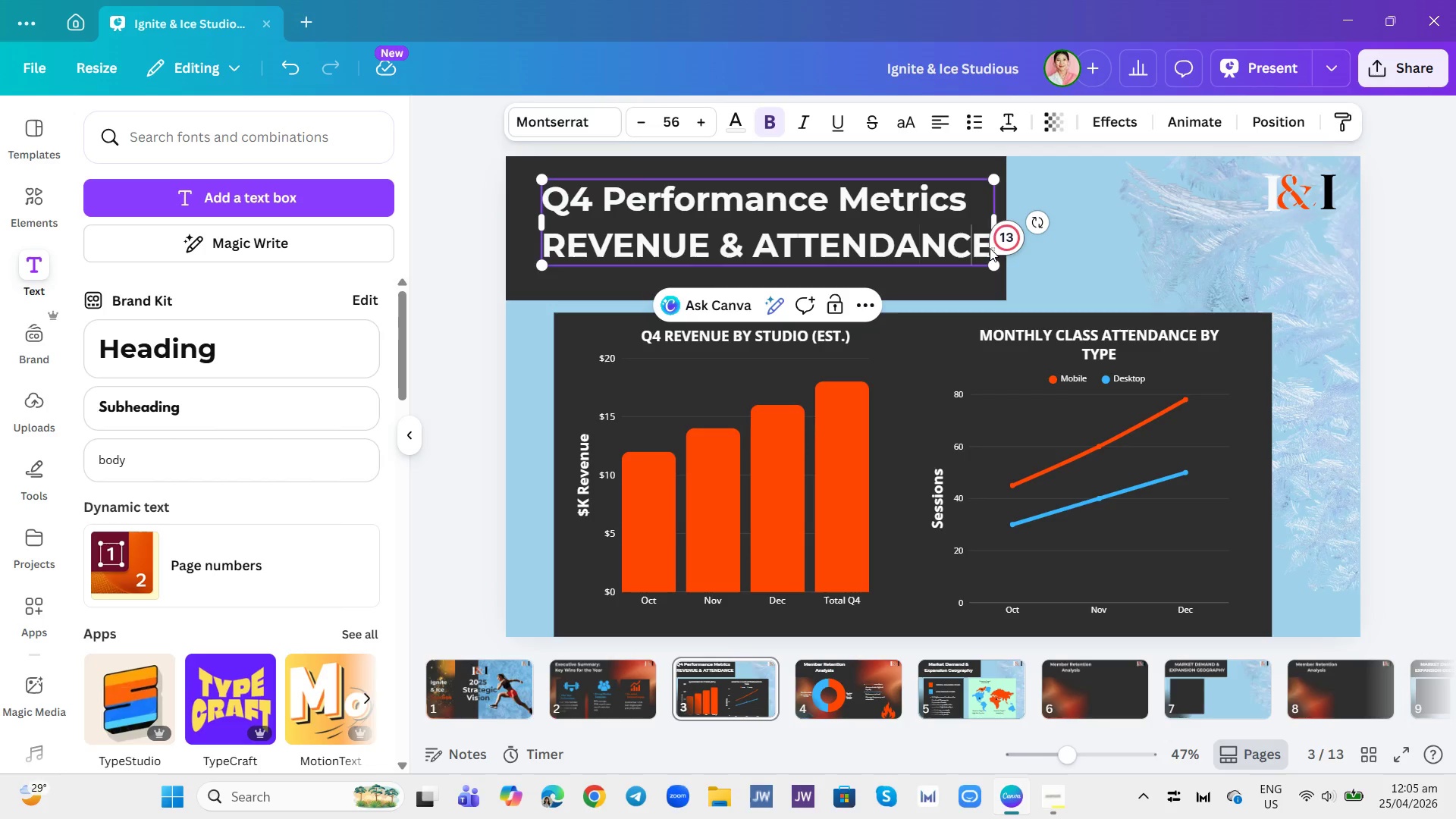 
left_click([990, 248])
 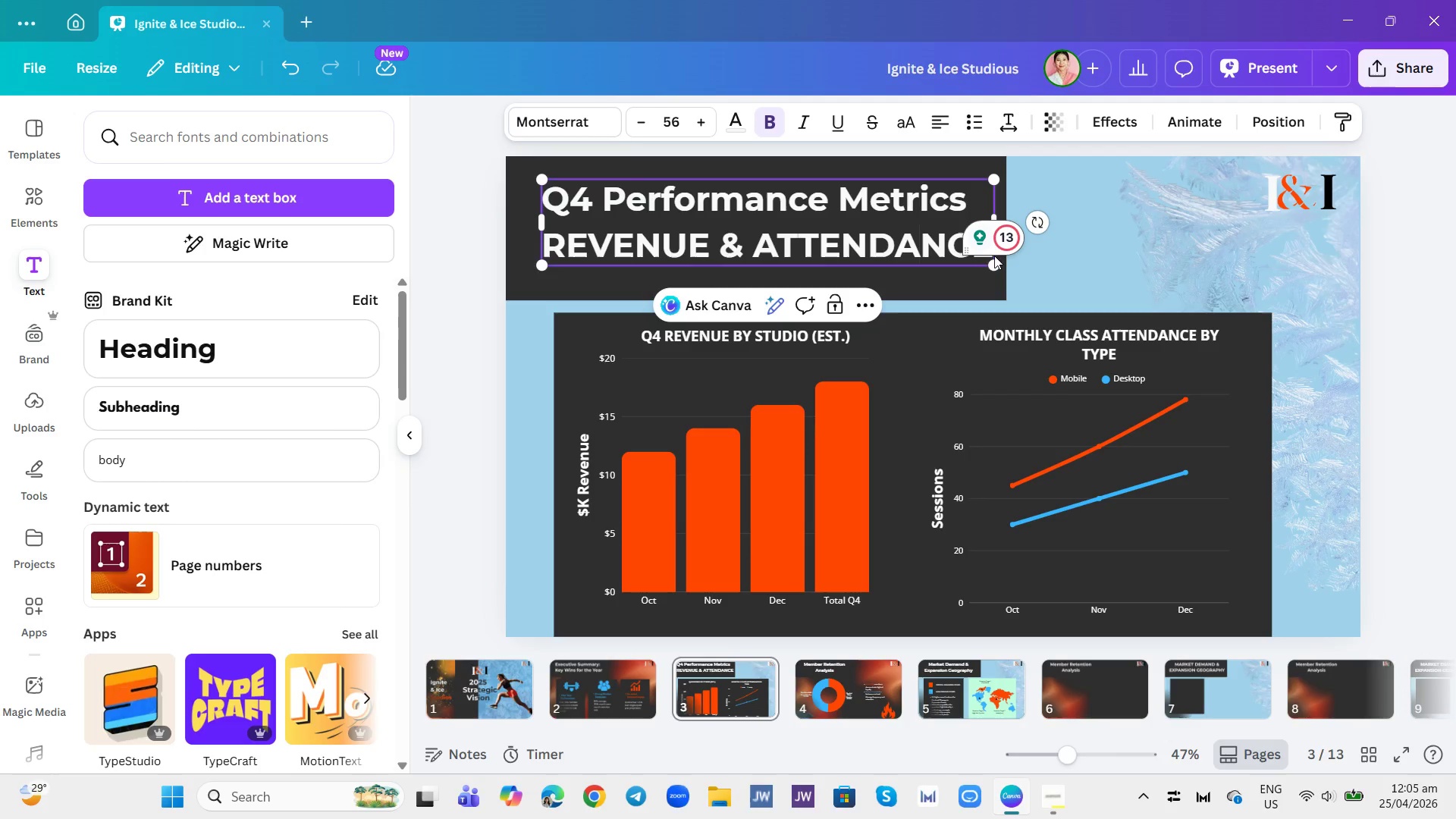 
left_click([969, 236])
 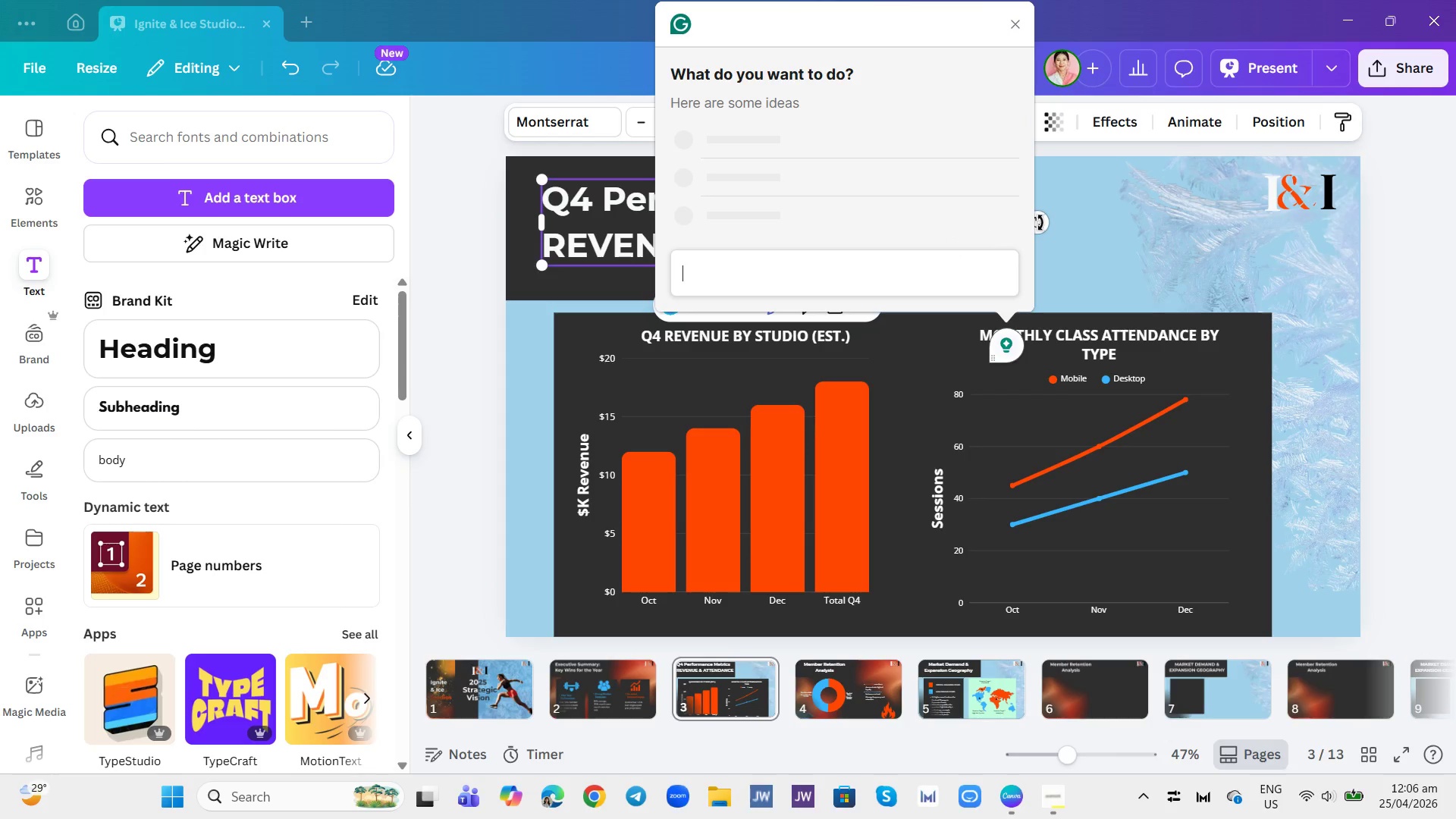 
left_click([1072, 230])
 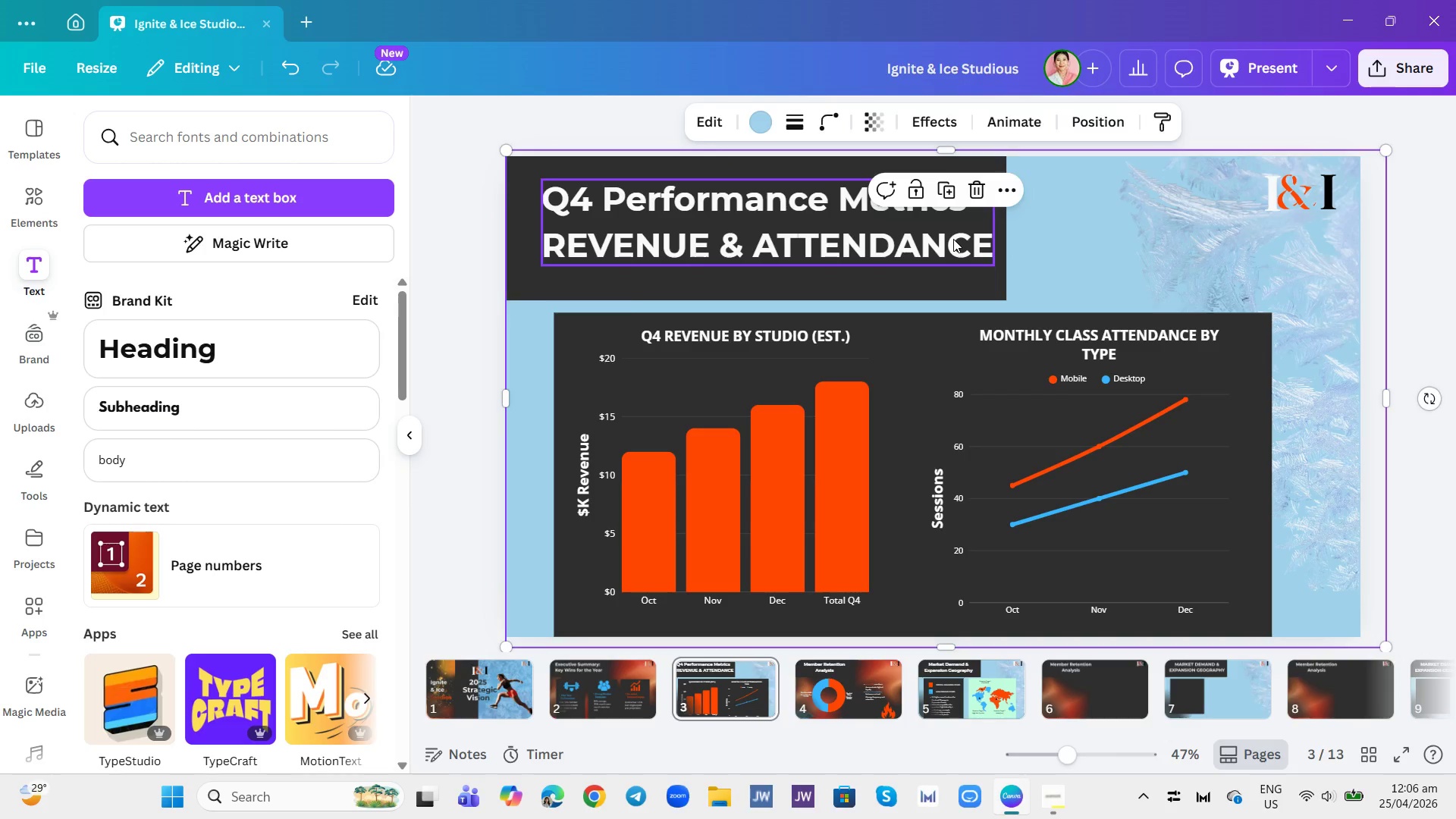 
double_click([952, 239])
 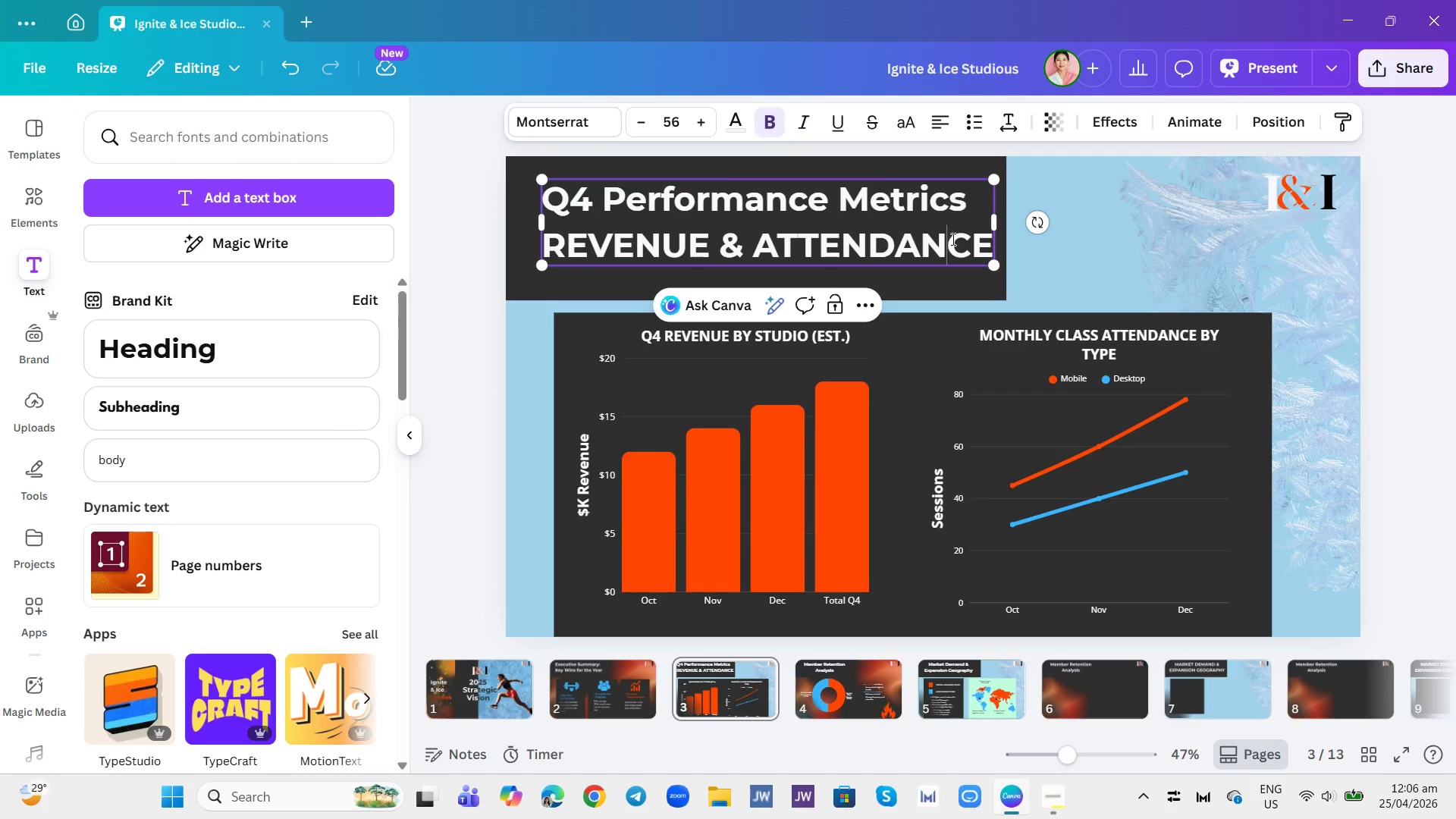 
triple_click([952, 239])
 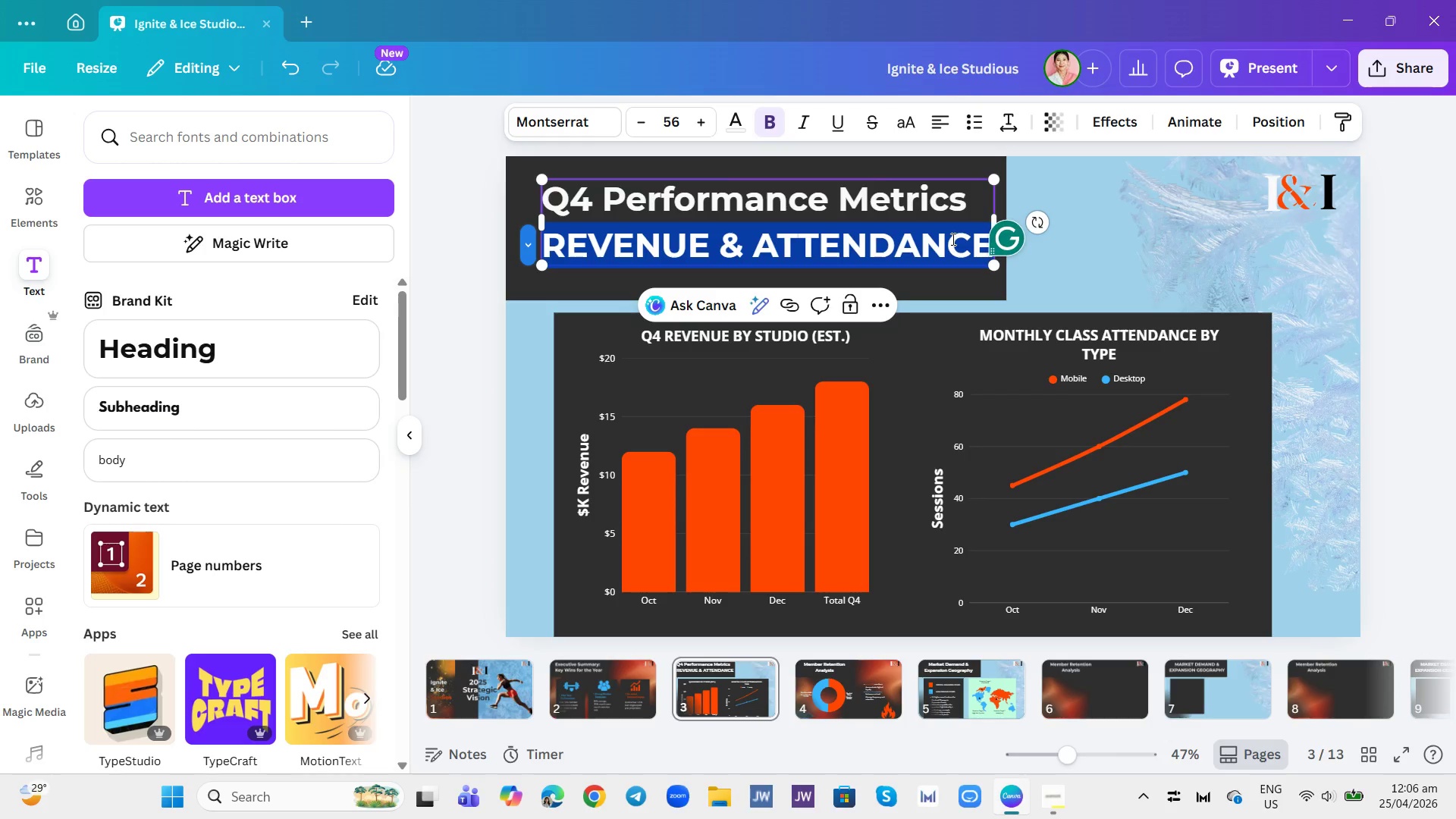 
key(Backspace)
type(Revenue & Attendance)
 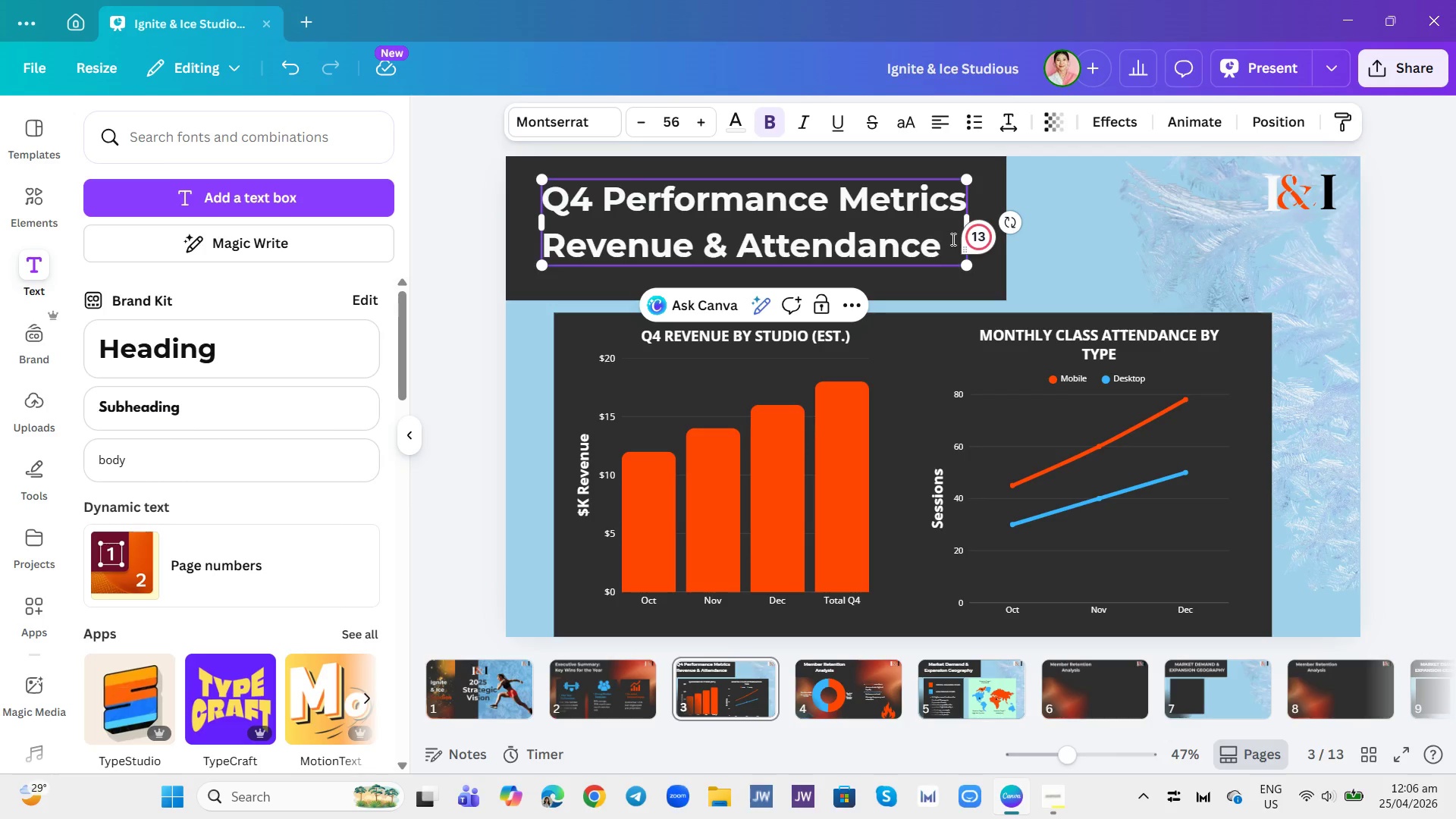 
left_click([862, 702])
 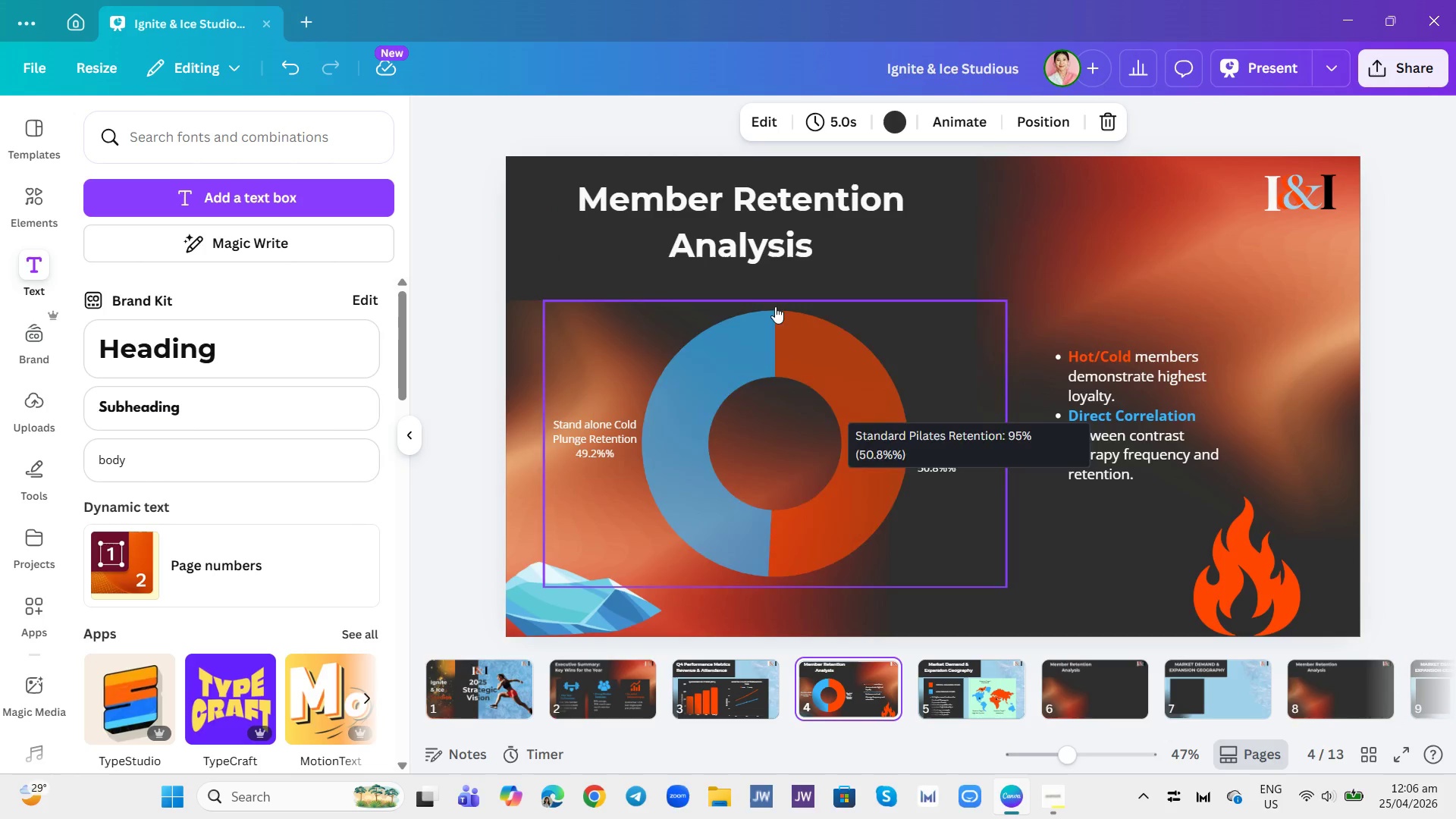 
left_click([761, 184])
 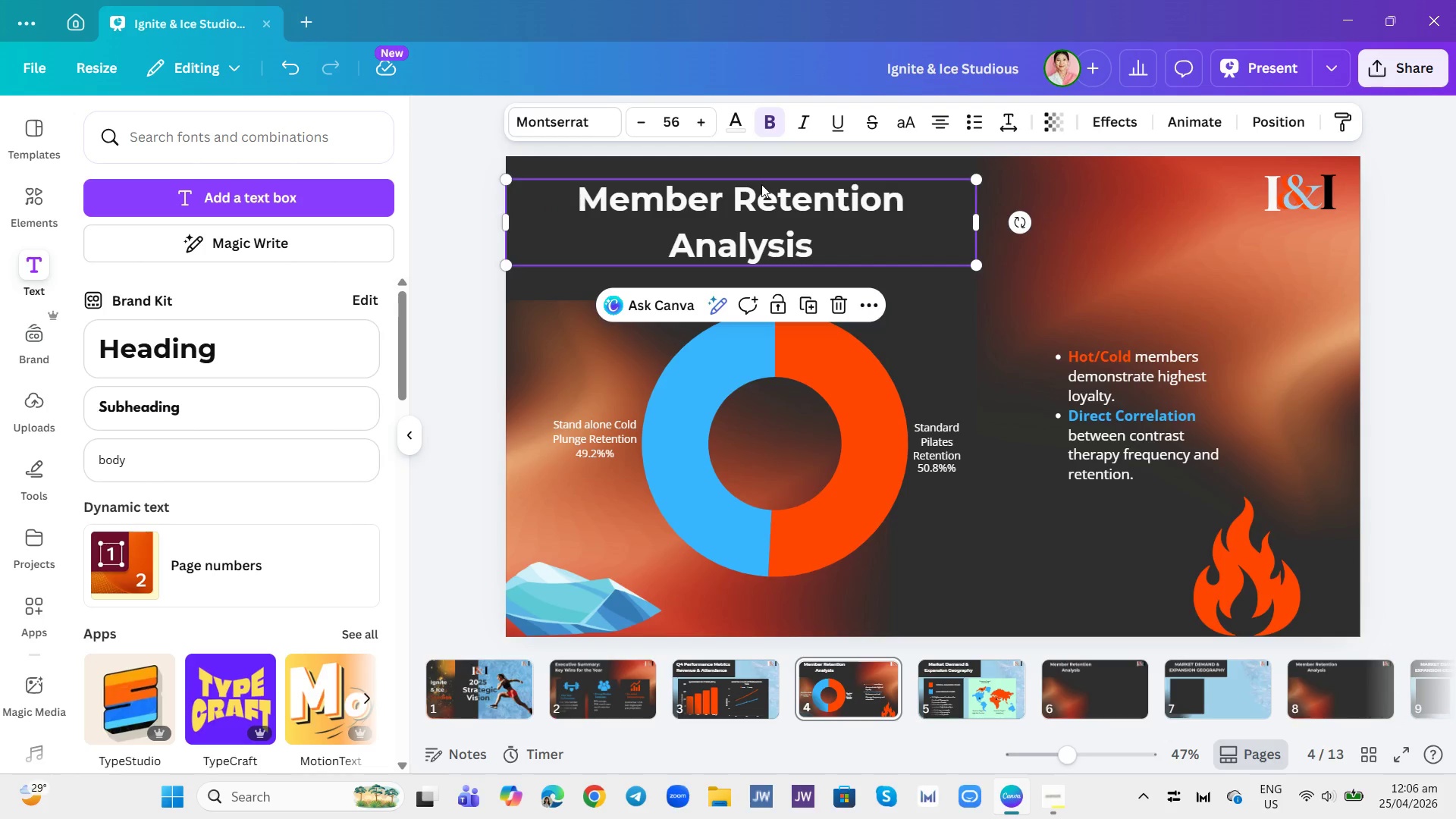 
key(Control+A)
 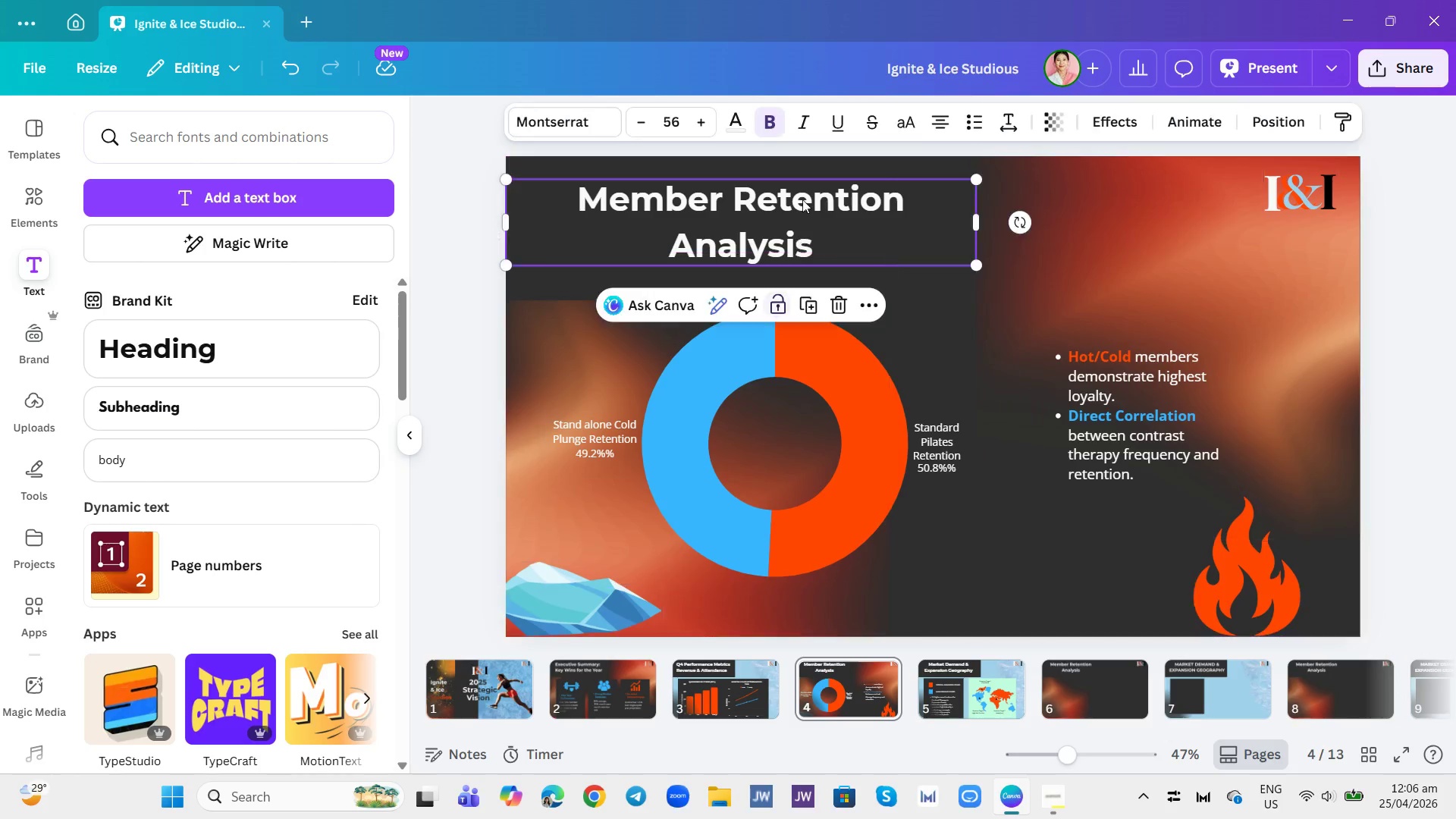 
double_click([802, 199])
 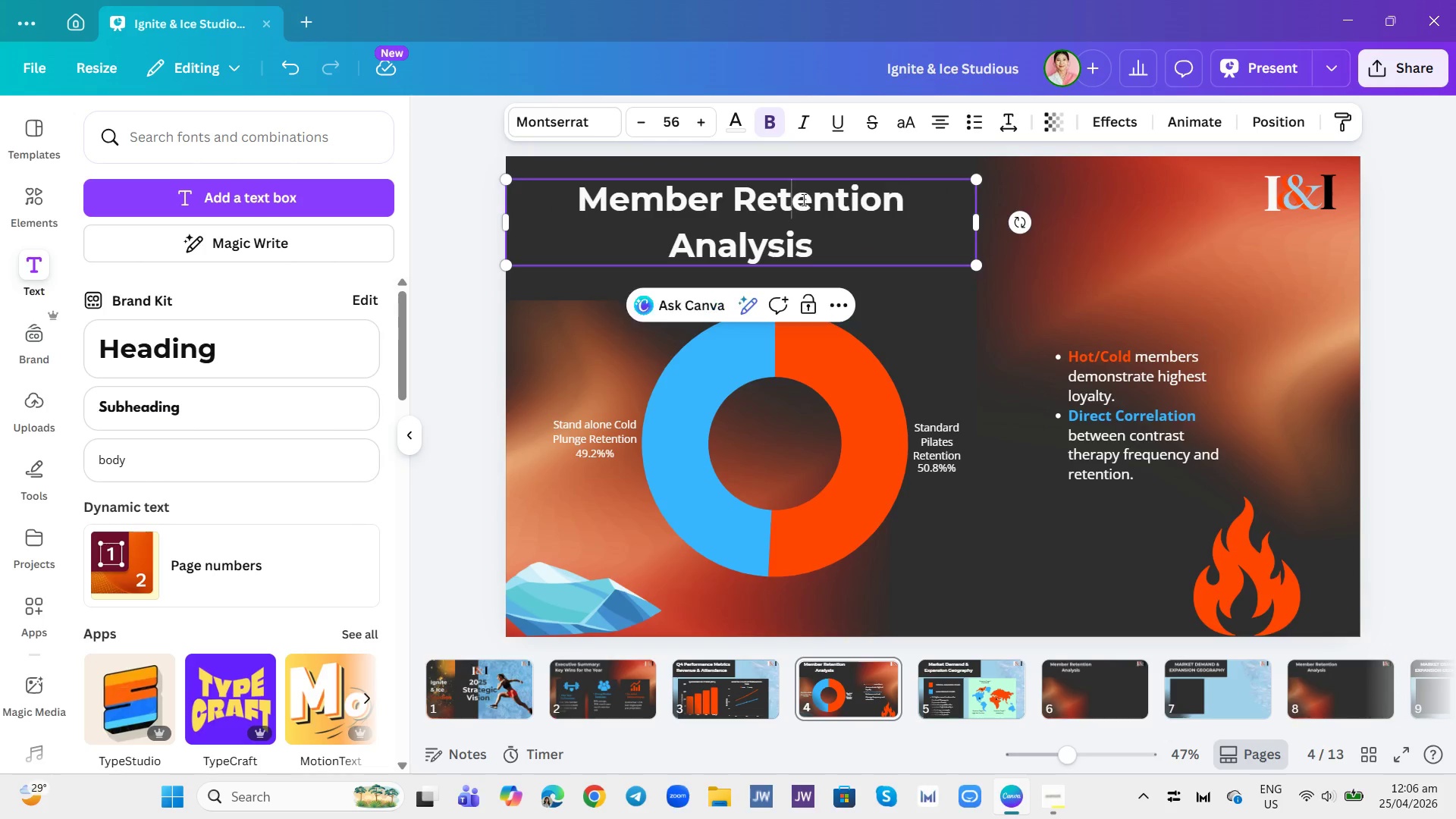 
triple_click([802, 199])
 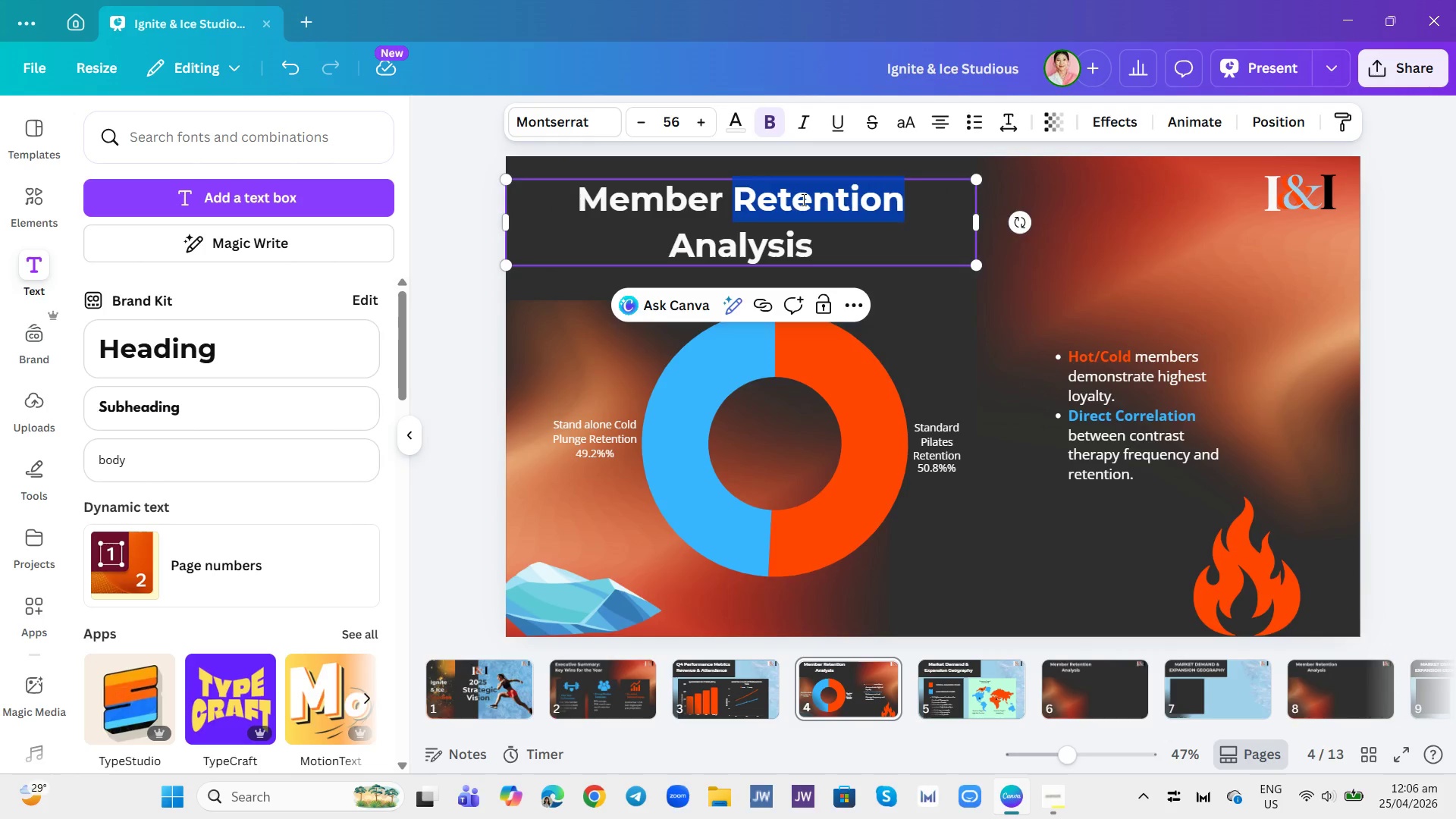 
key(Control+A)
 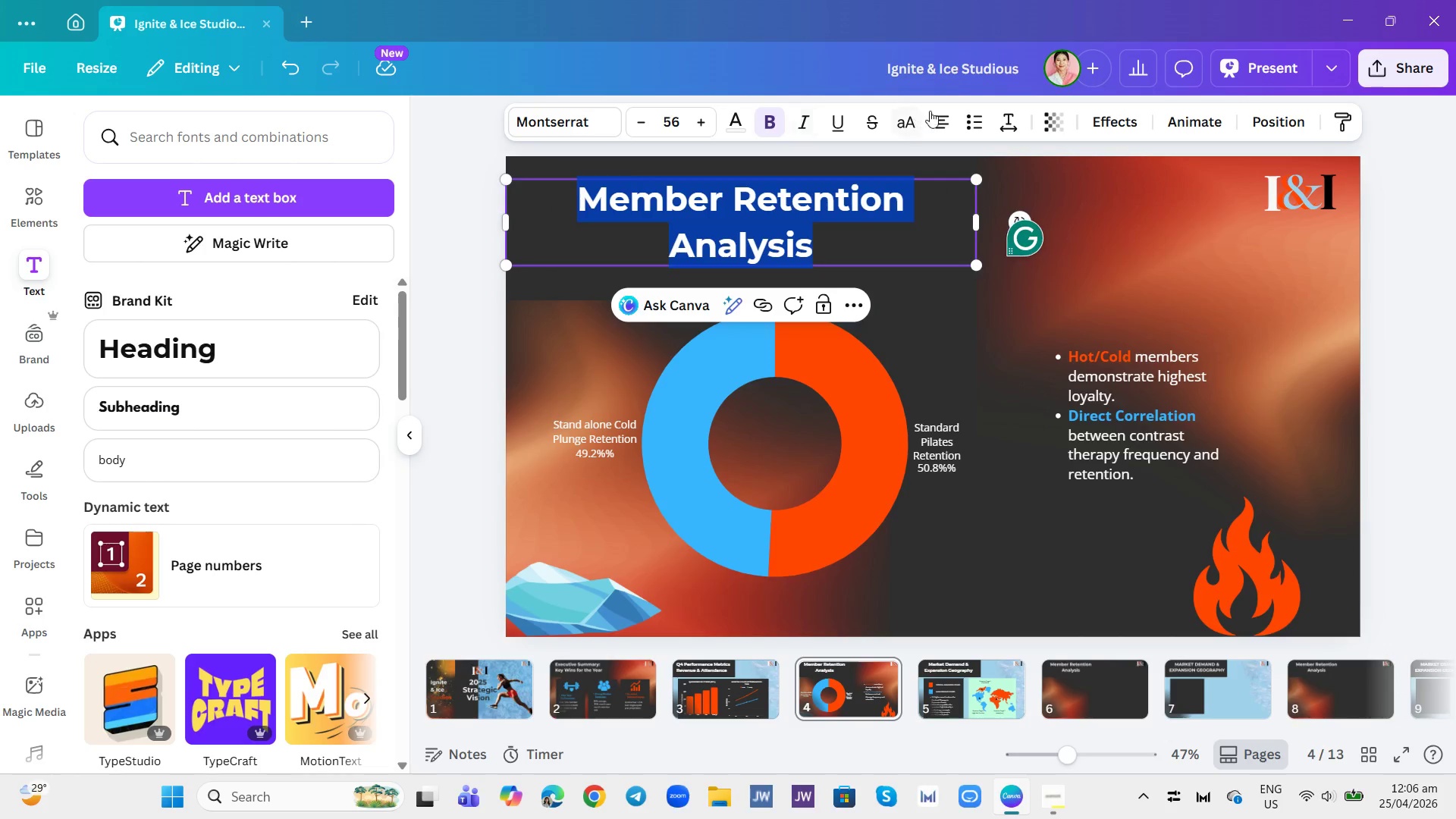 
left_click([945, 118])
 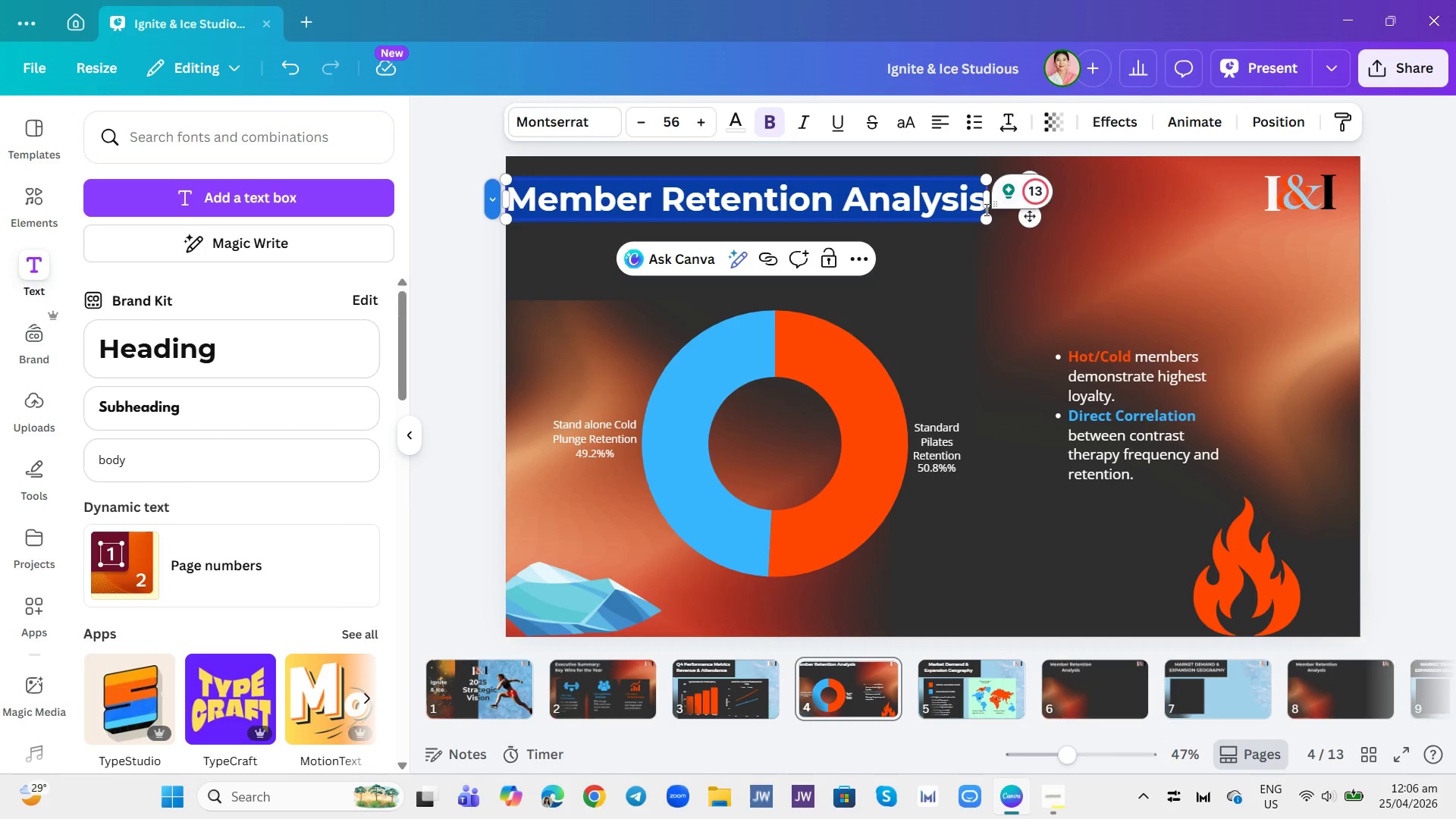 
left_click_drag(start_coordinate=[992, 199], to_coordinate=[963, 199])
 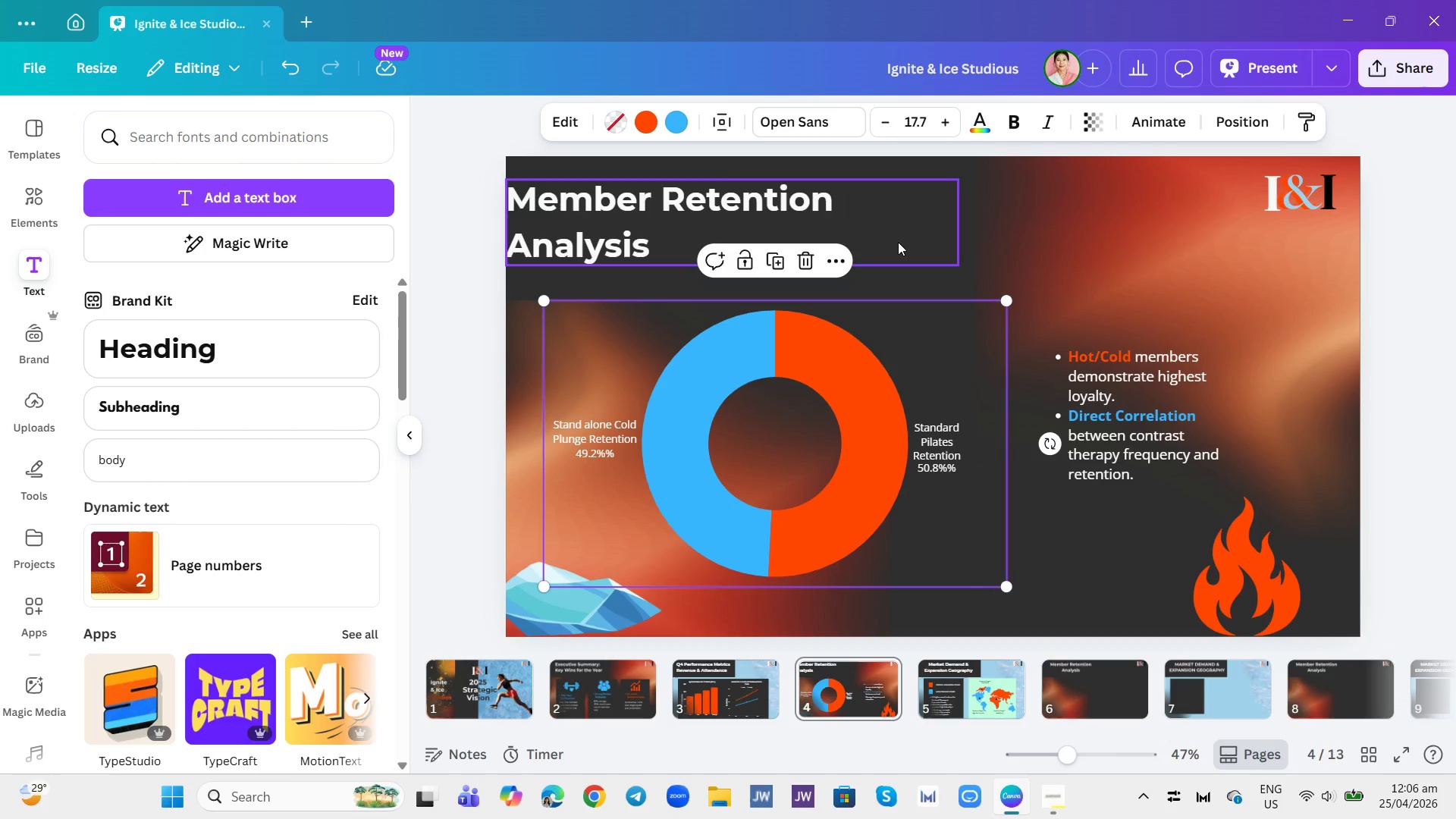 
left_click_drag(start_coordinate=[867, 228], to_coordinate=[897, 223])
 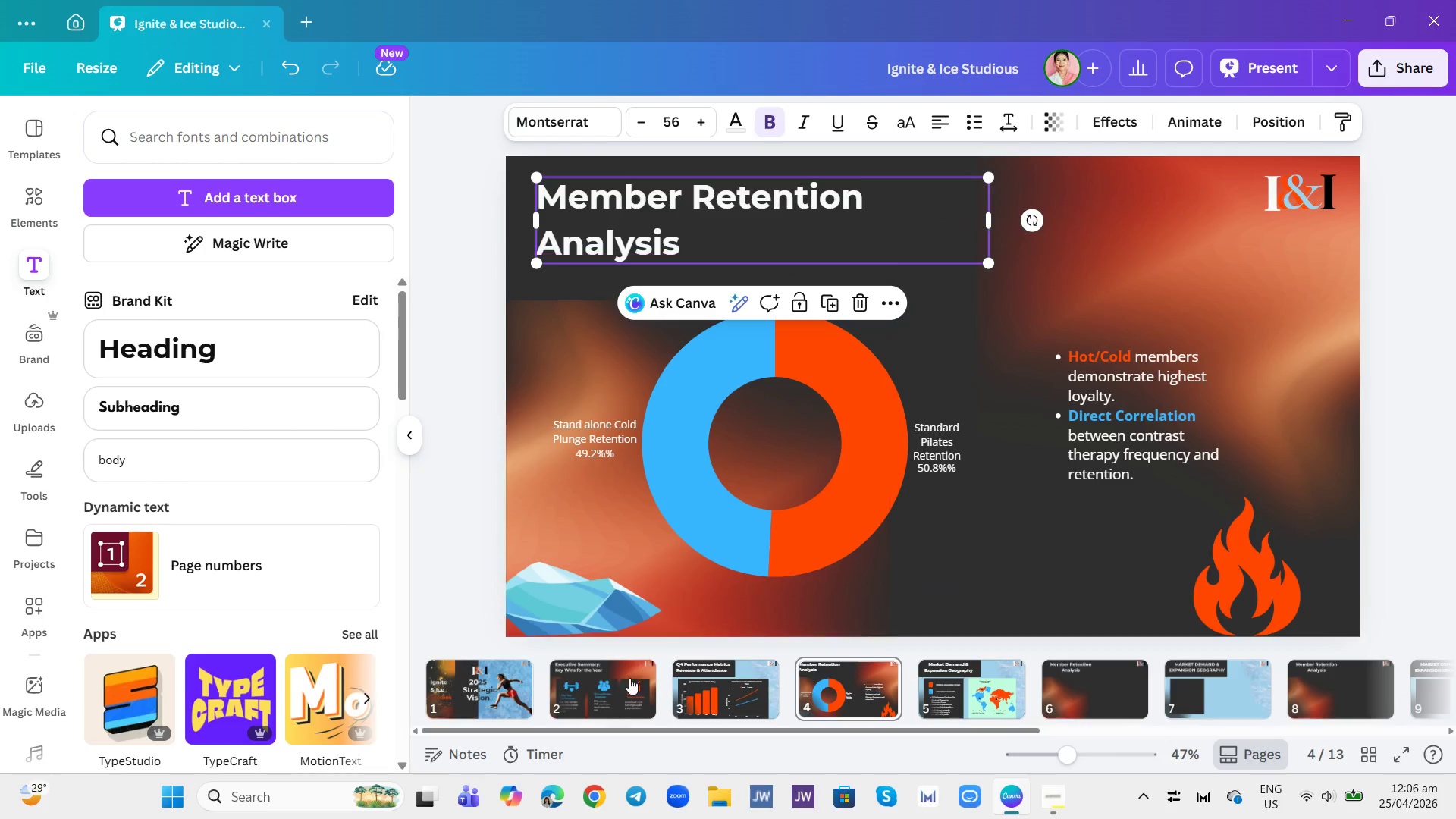 
left_click([607, 695])
 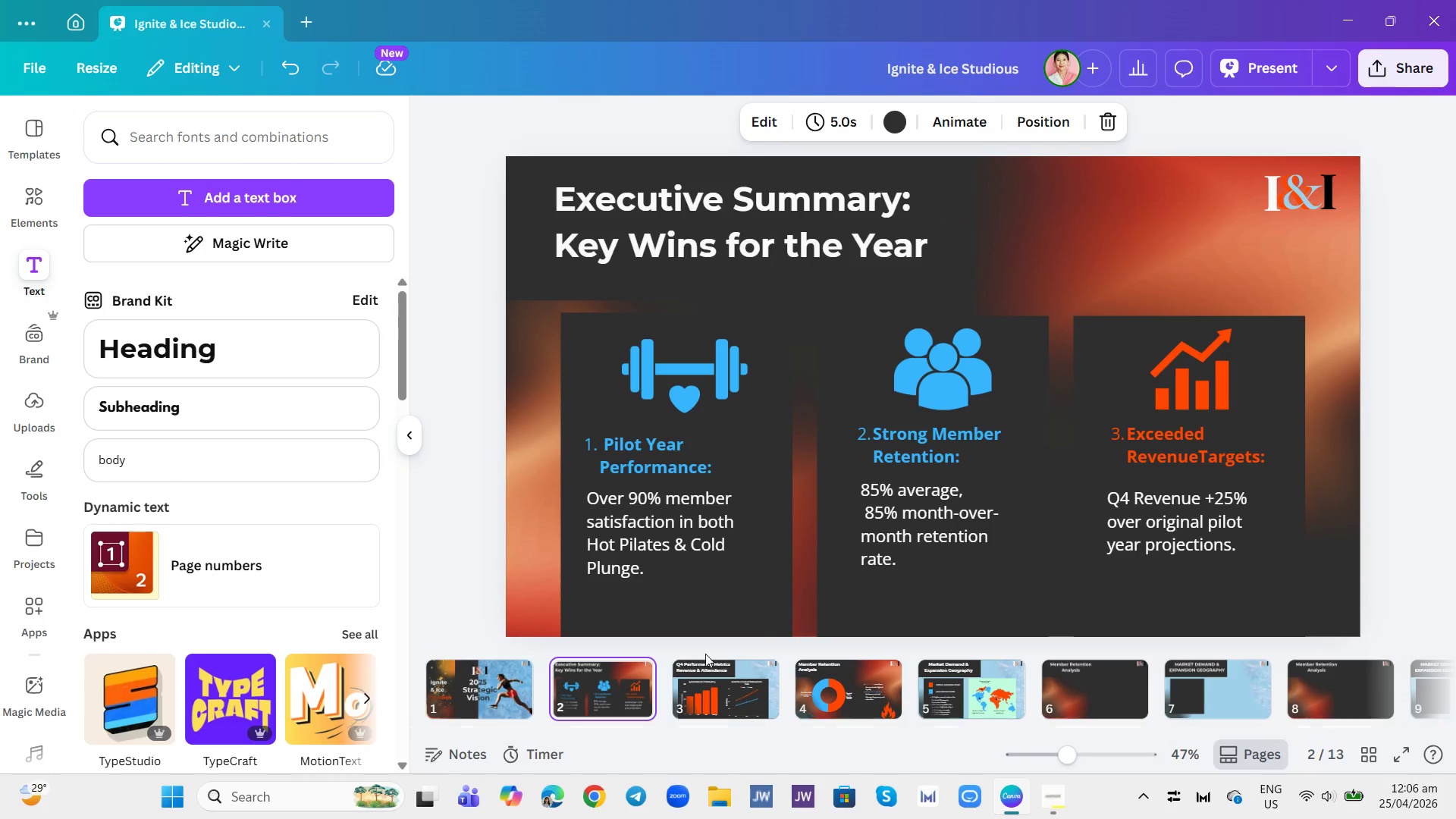 
left_click([725, 669])
 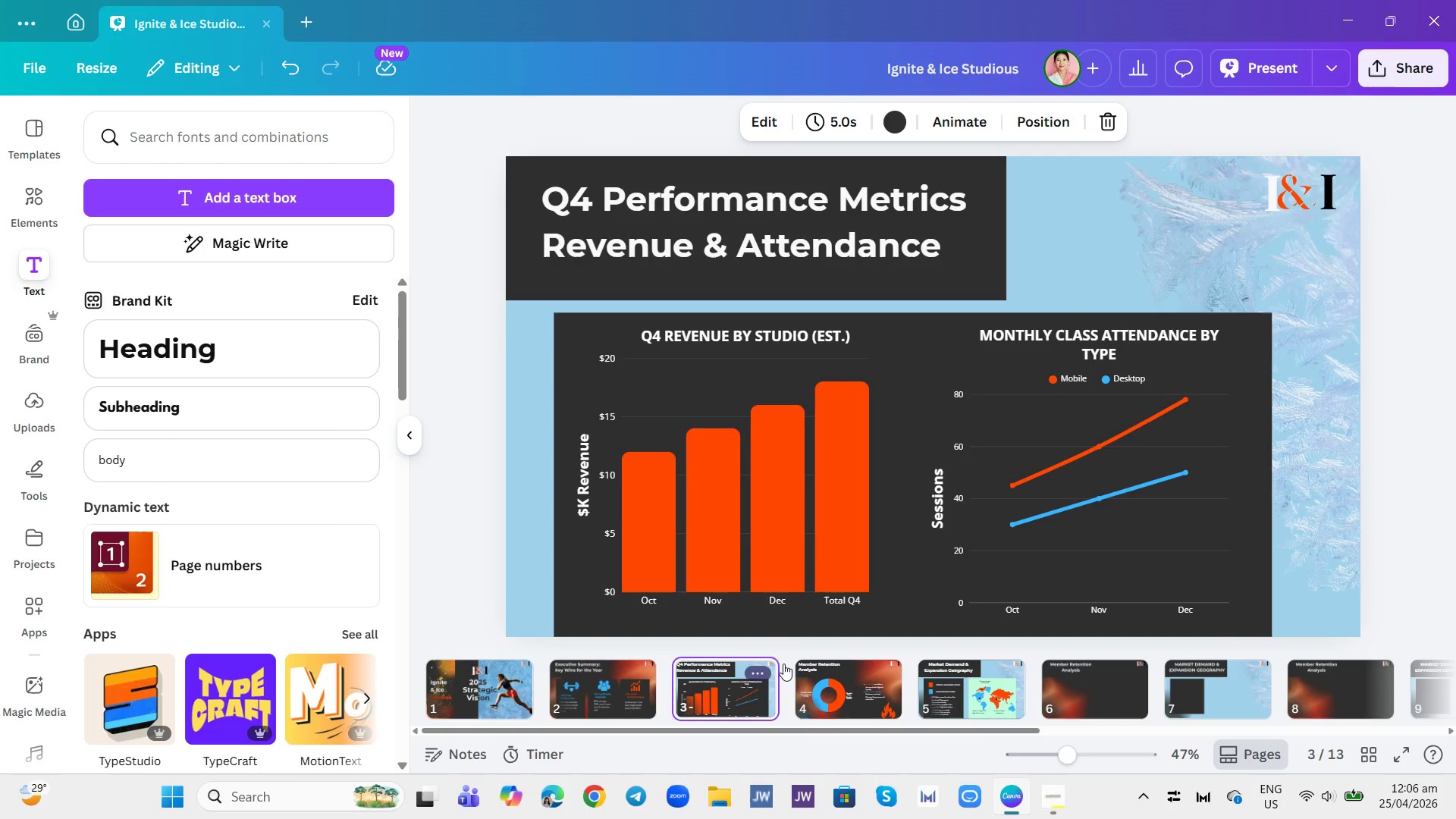 
left_click([822, 679])
 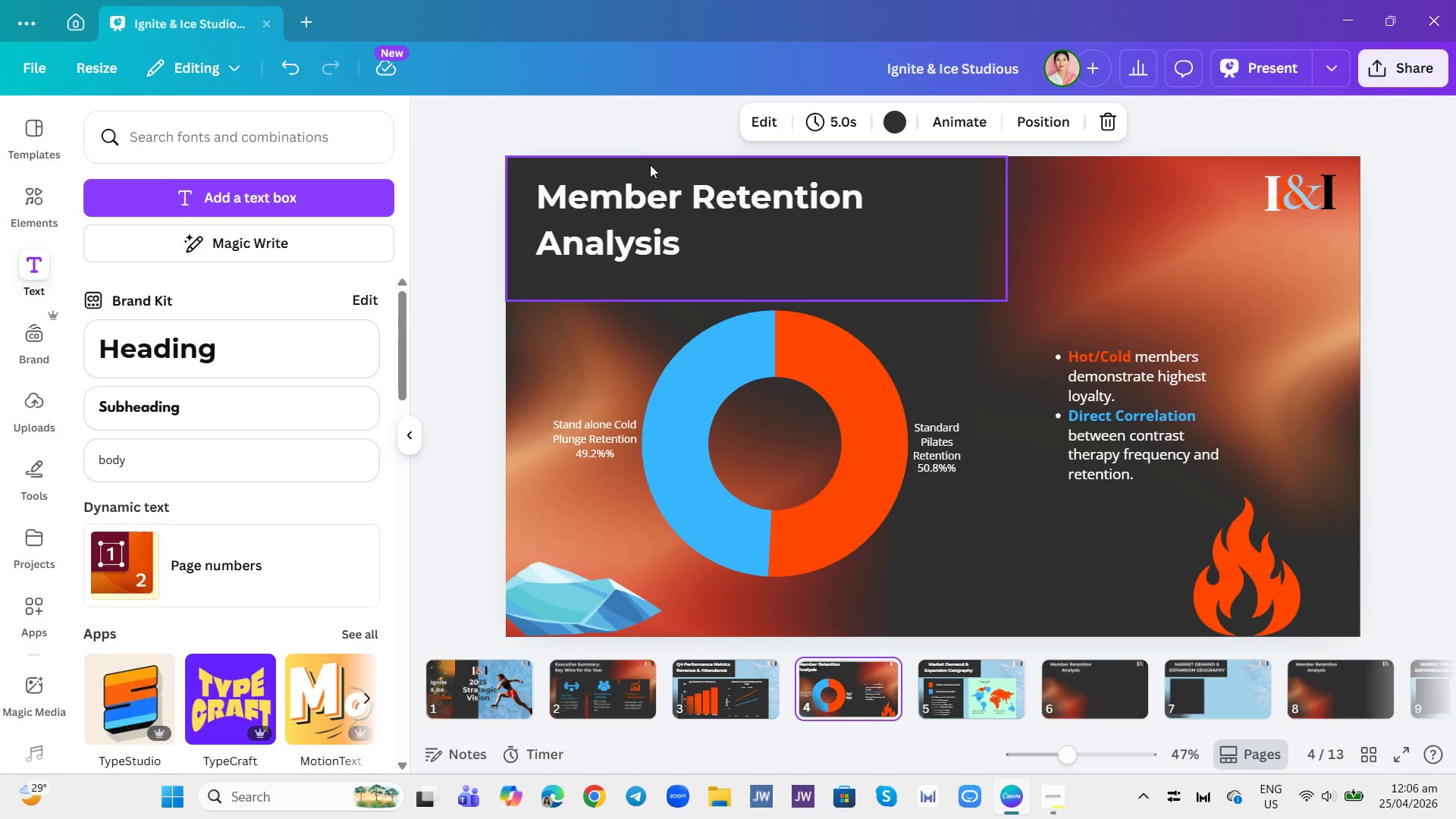 
left_click_drag(start_coordinate=[642, 199], to_coordinate=[656, 205])
 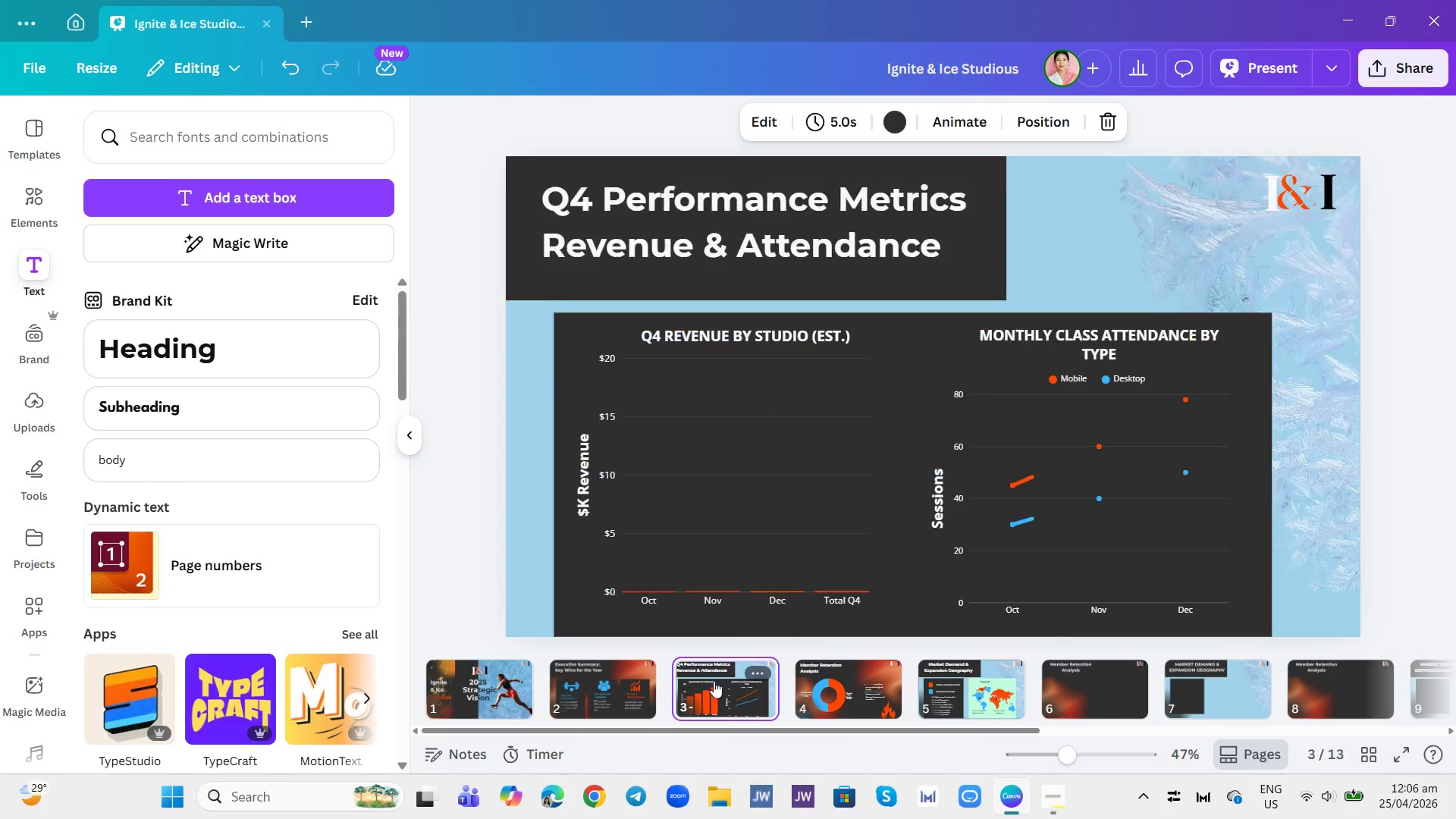 
left_click([818, 682])
 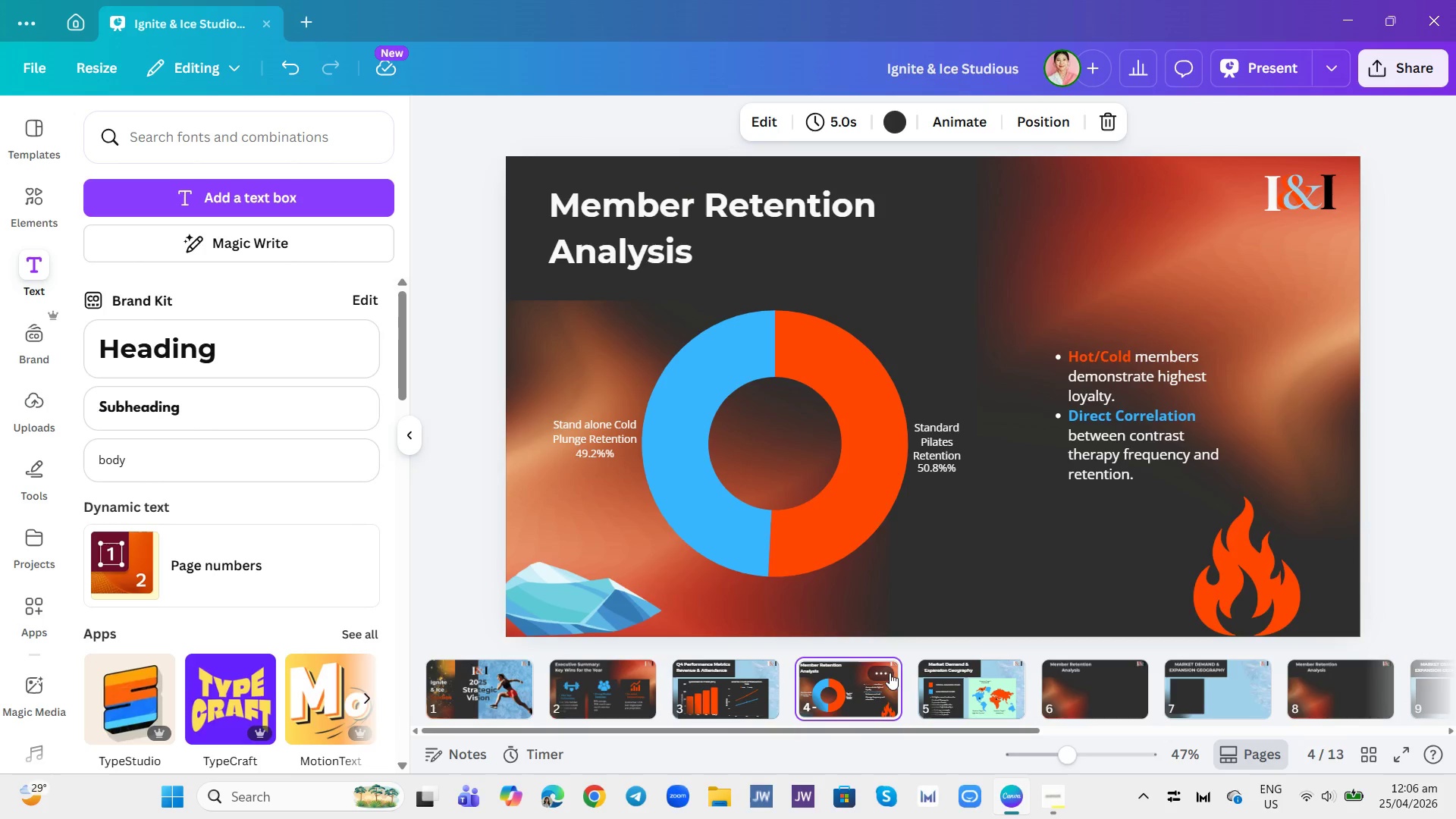 
left_click([947, 699])
 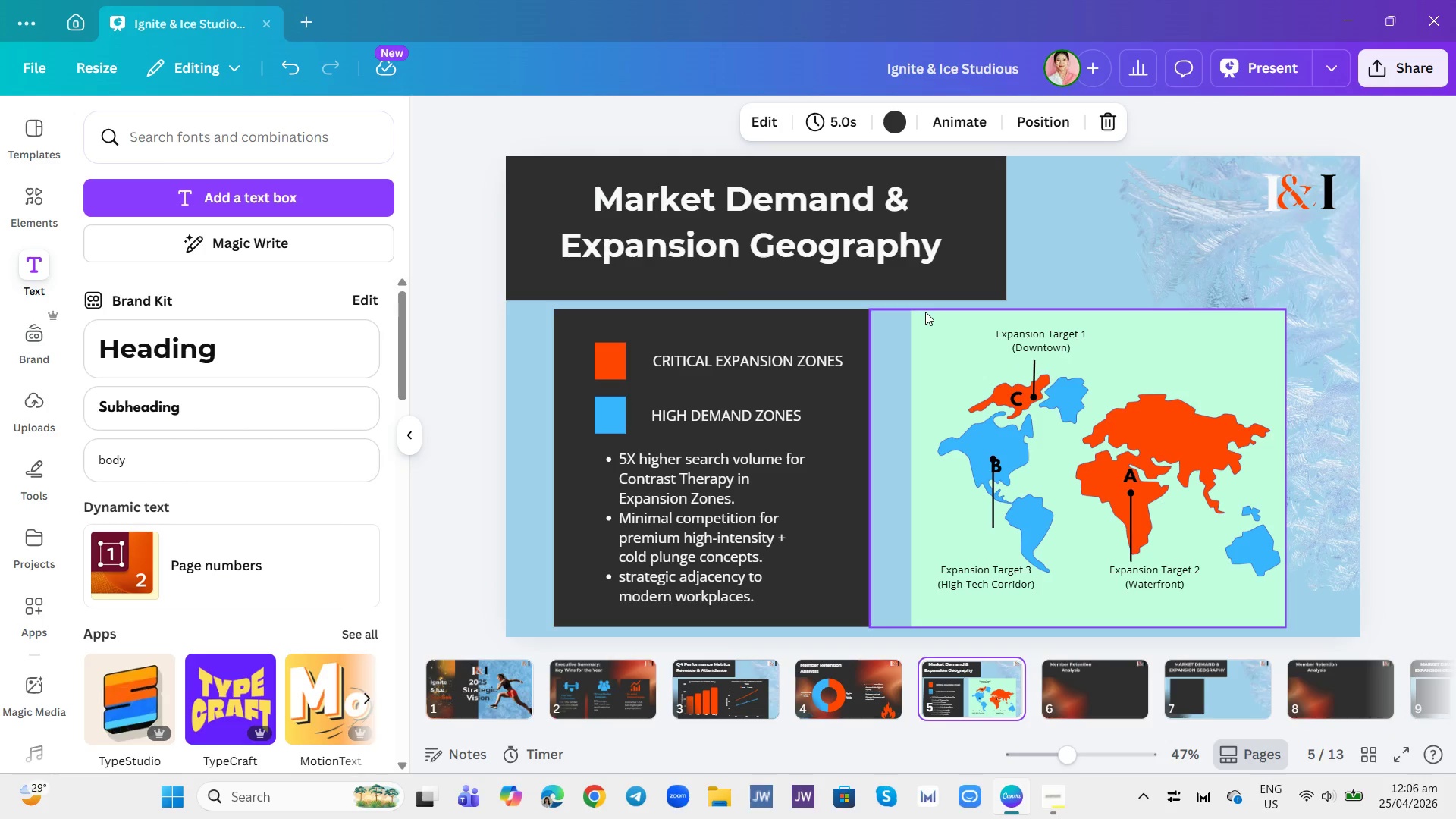 
left_click([882, 249])
 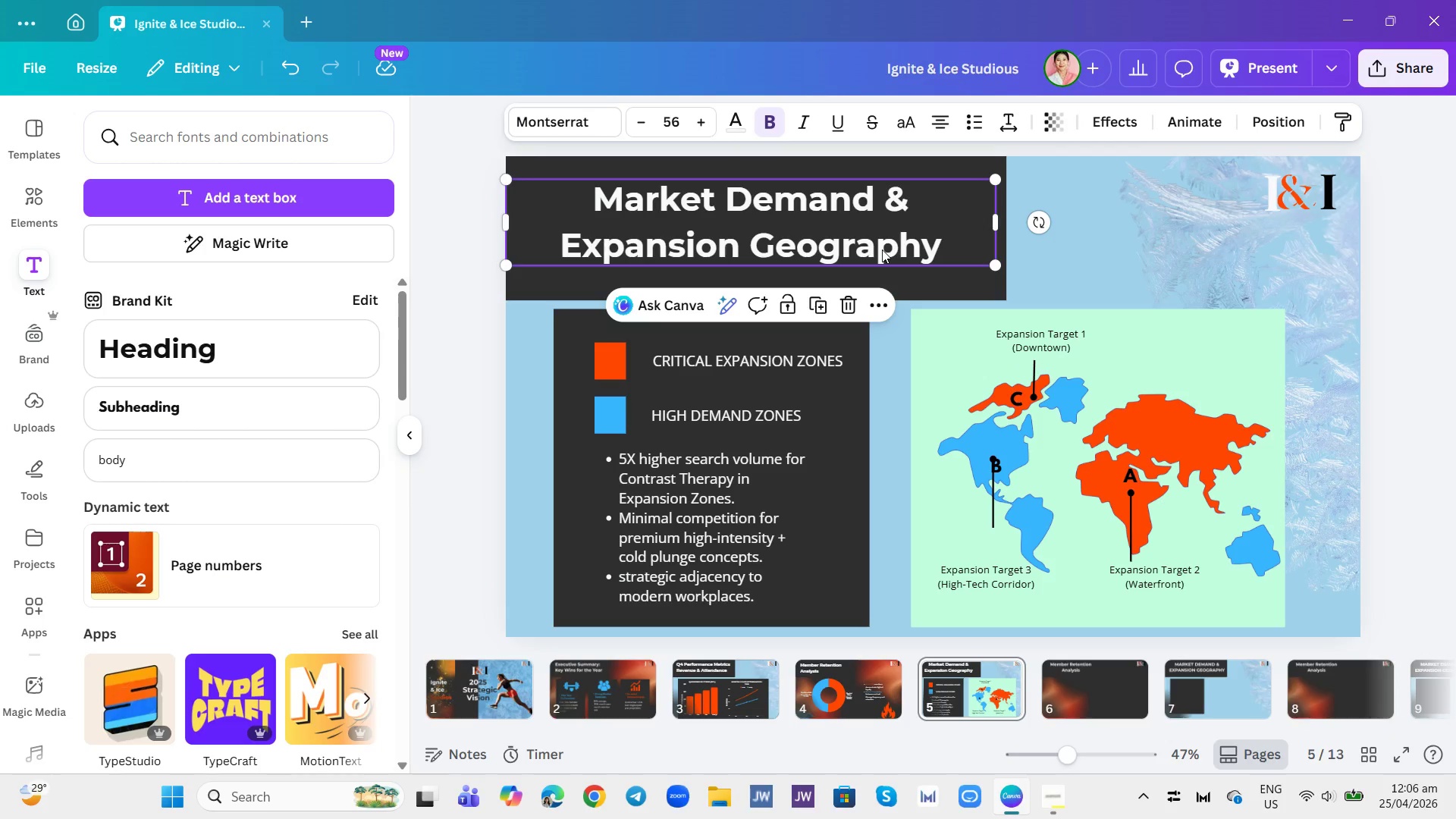 
key(Control+A)
 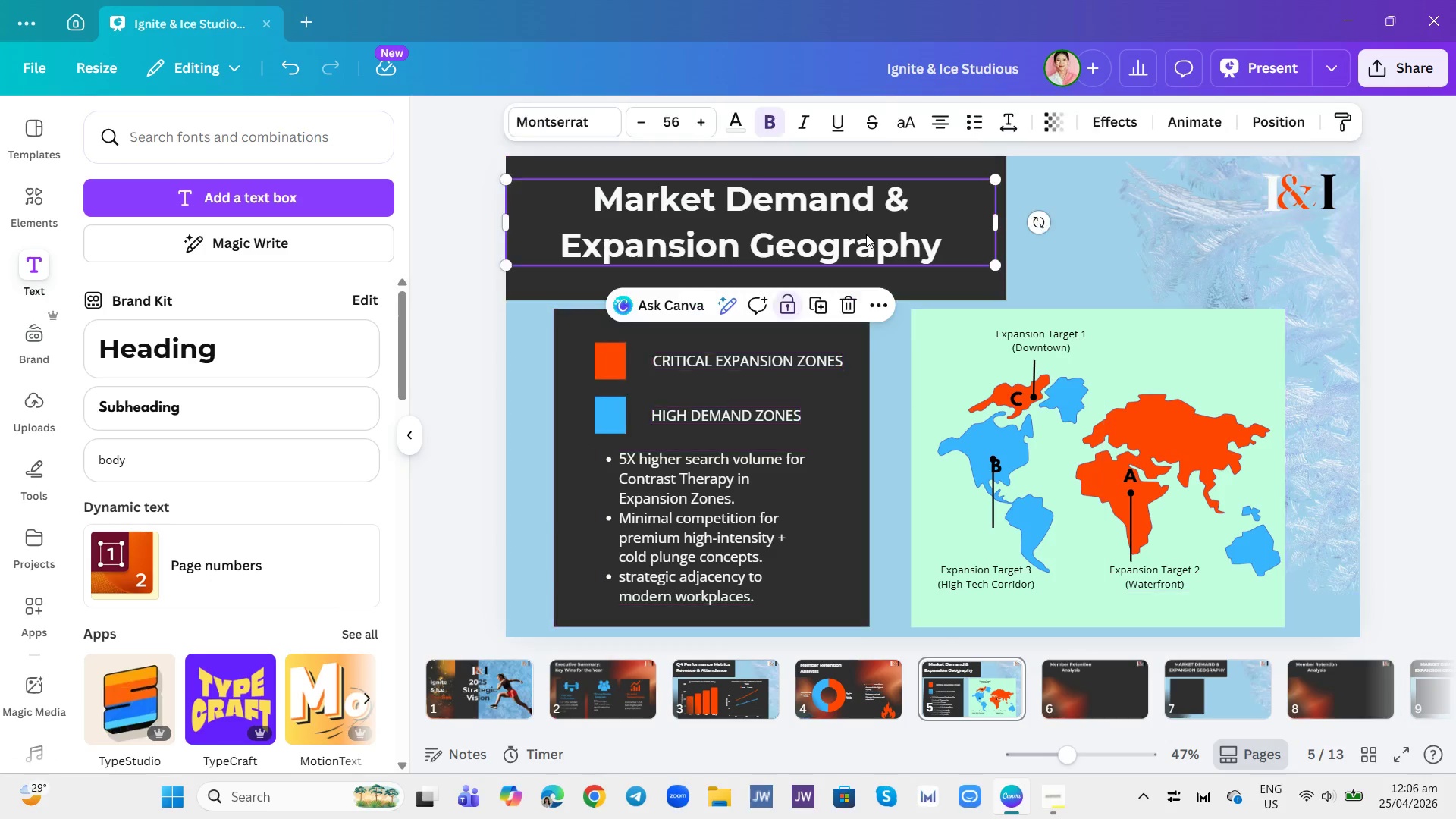 
double_click([866, 234])
 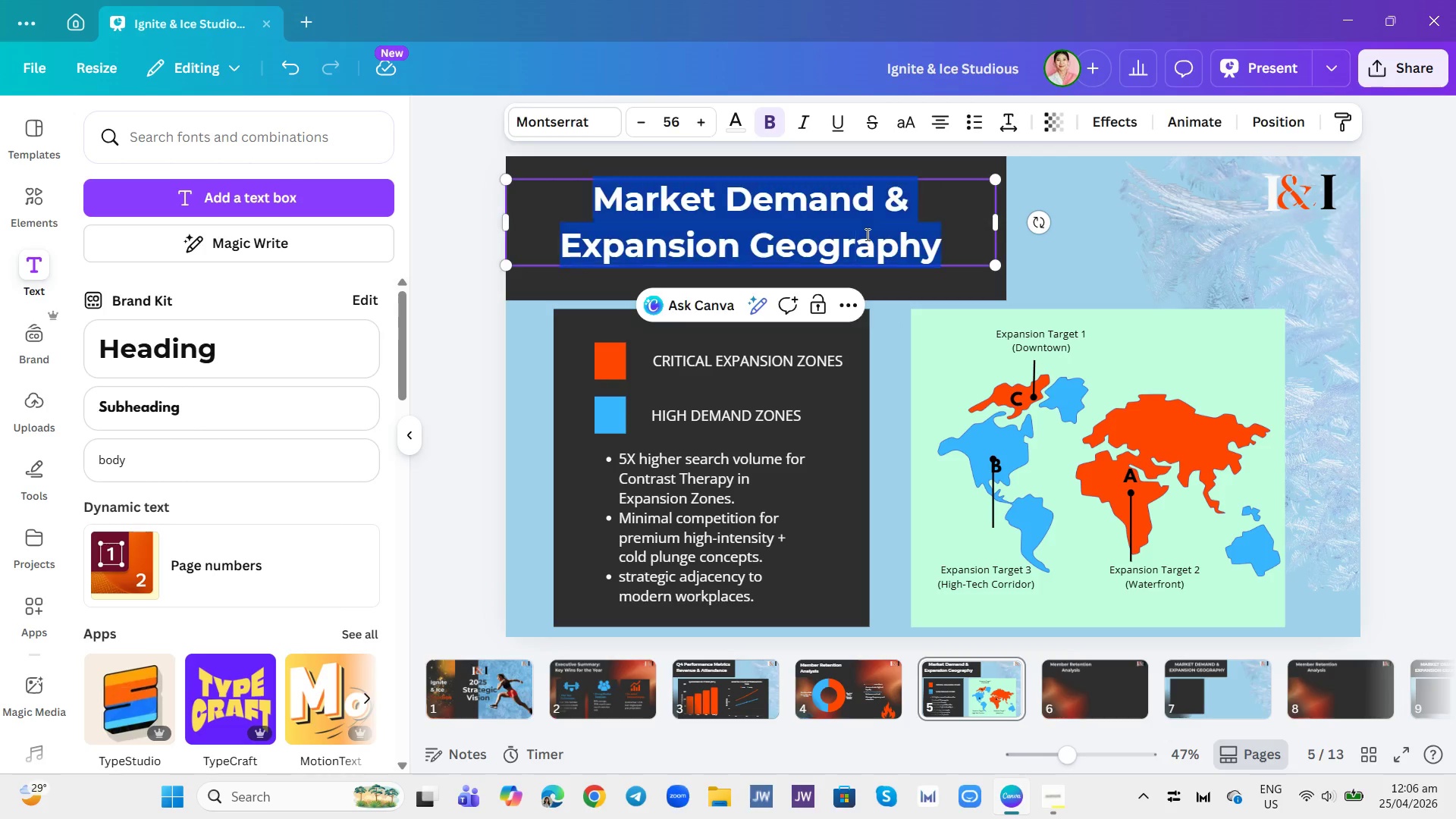 
triple_click([866, 234])
 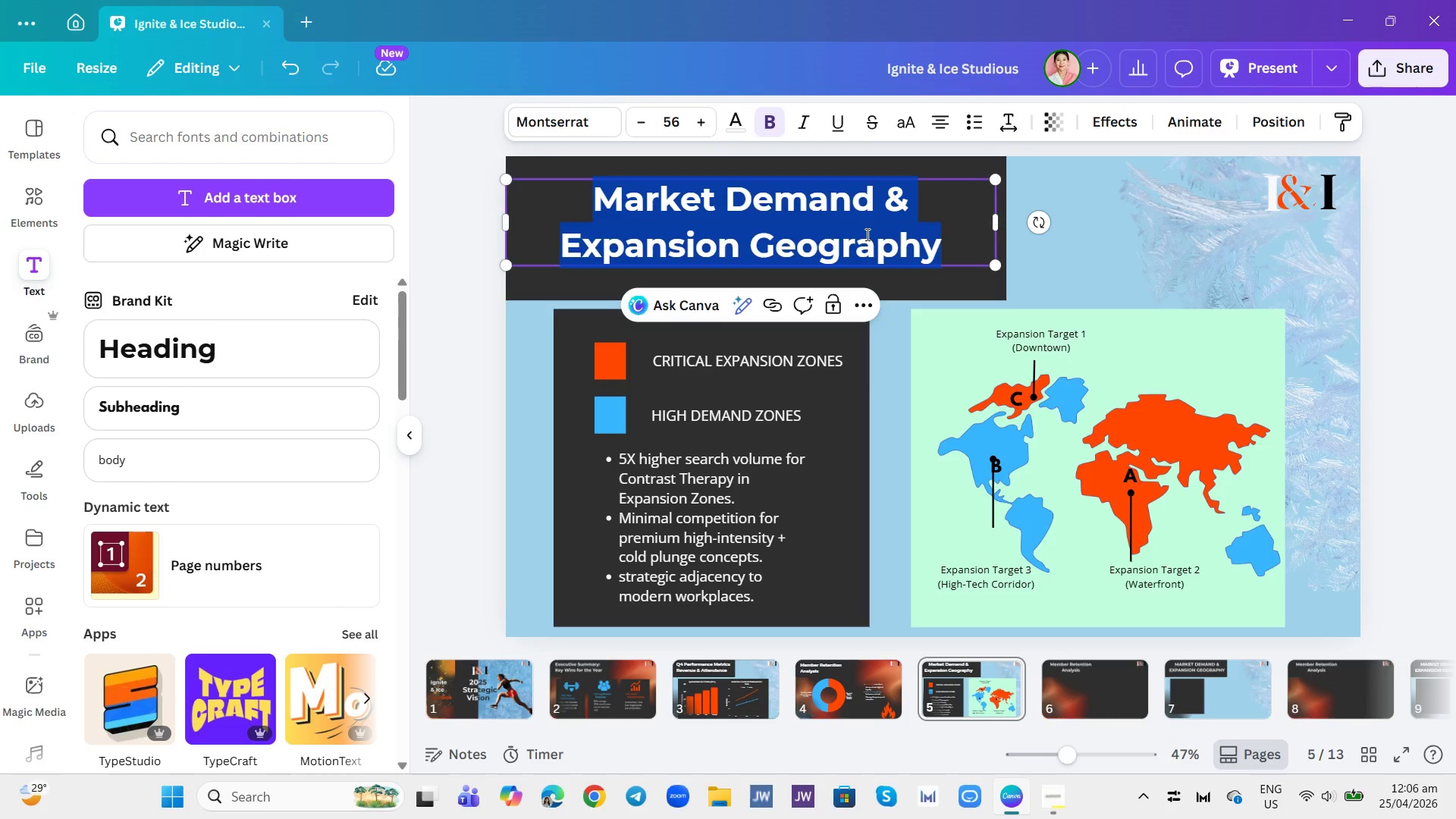 
hold_key(key=ControlLeft, duration=0.58)
 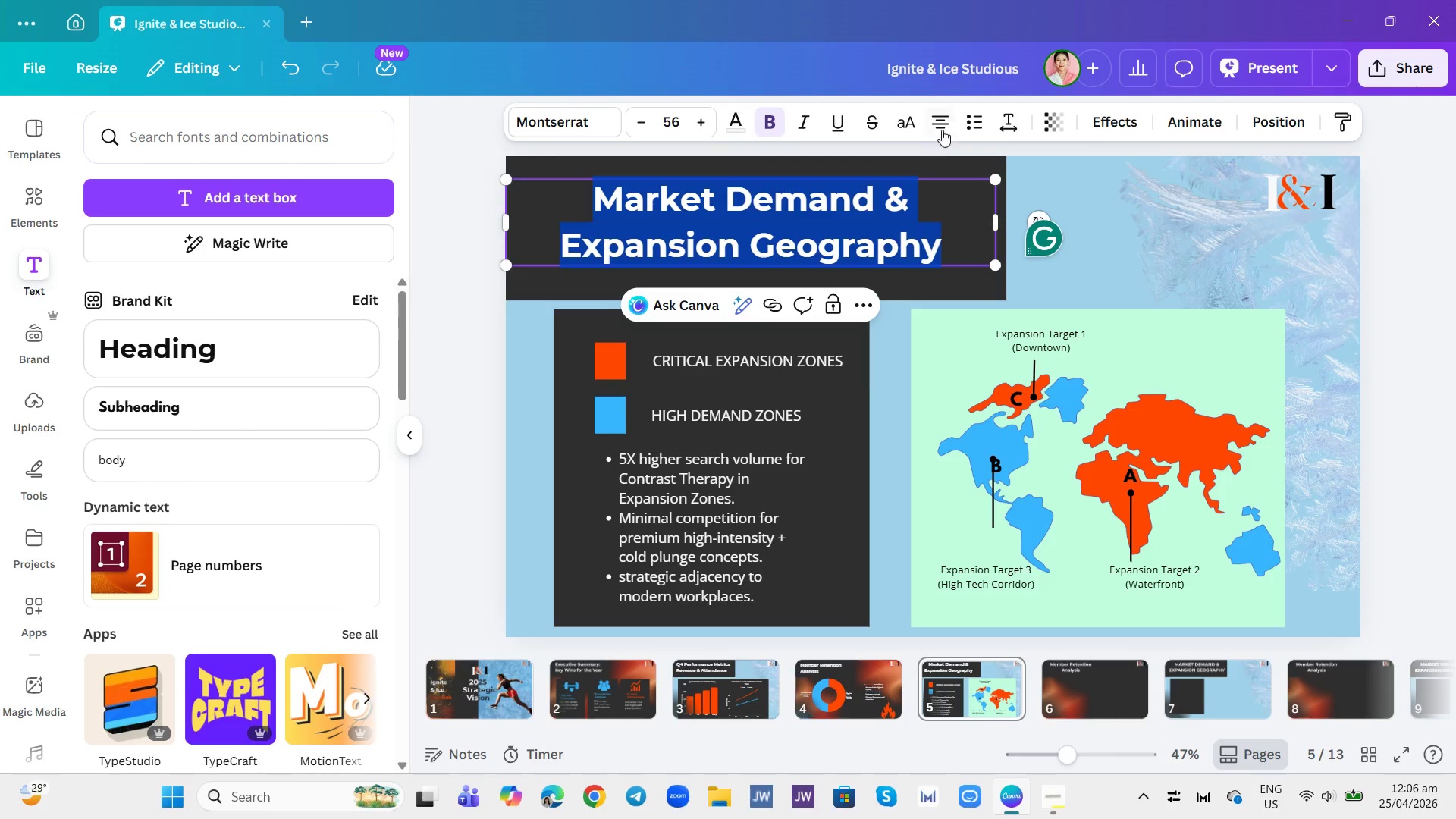 
left_click([949, 118])
 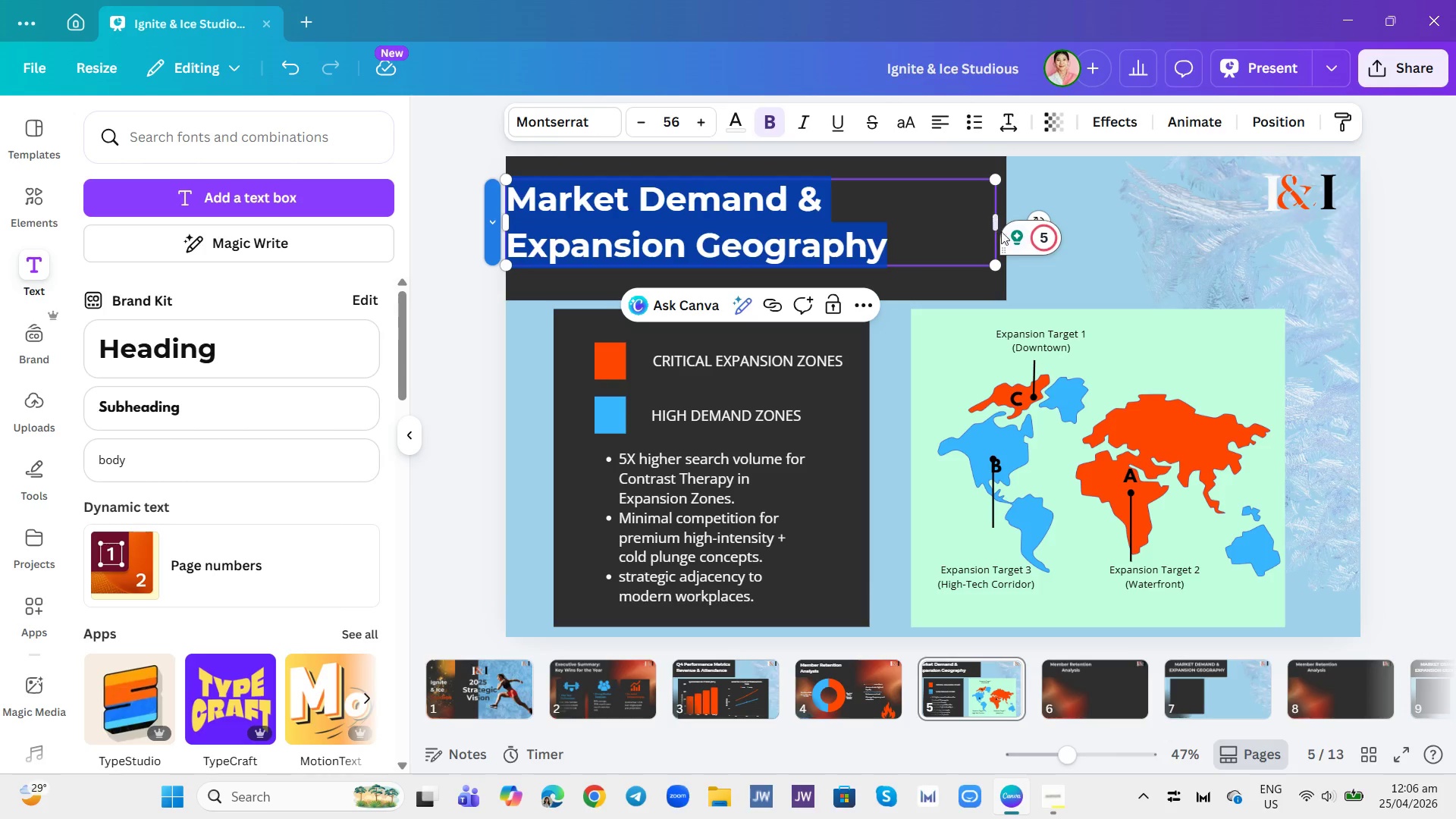 
left_click([1075, 255])
 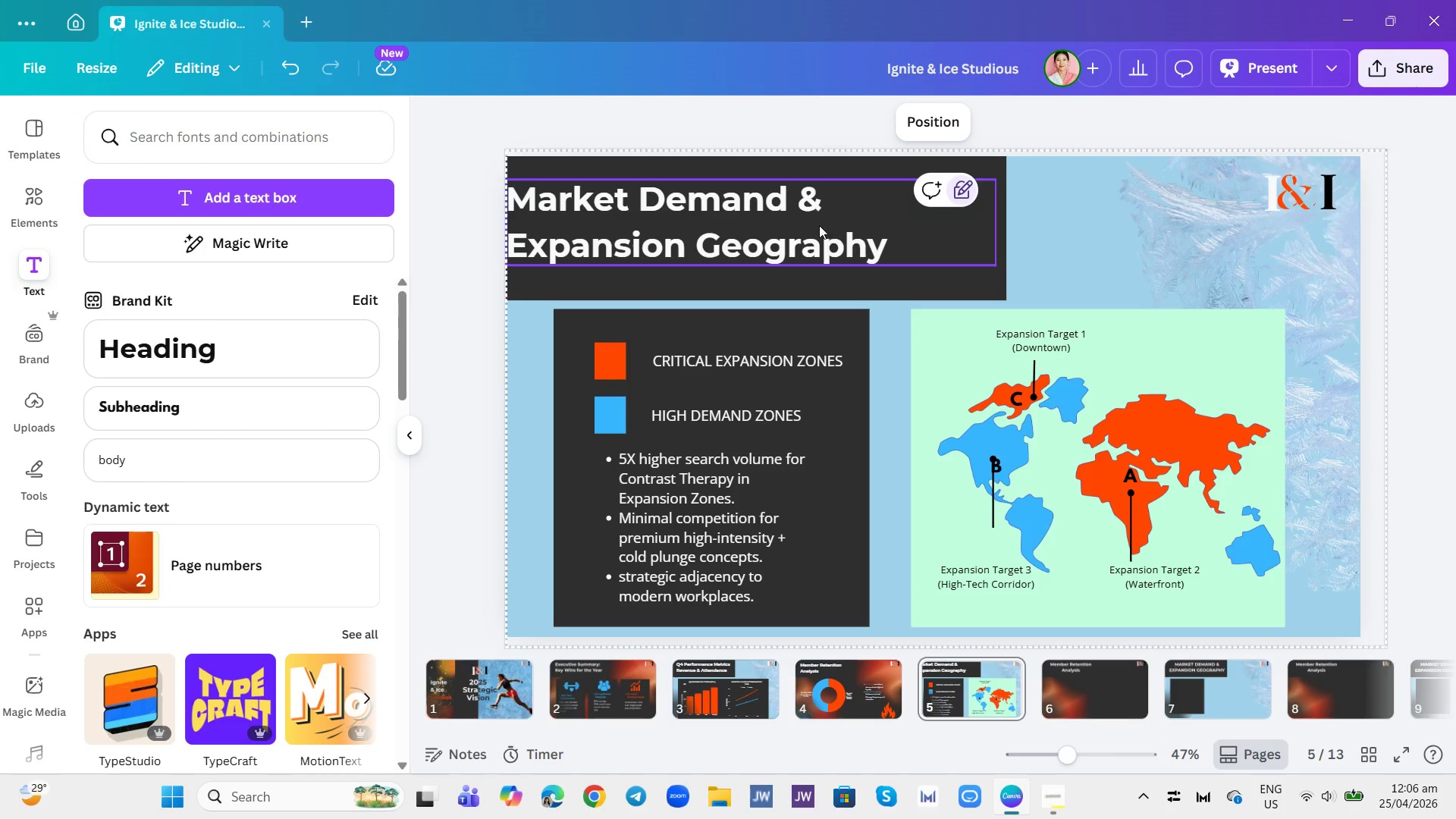 
left_click_drag(start_coordinate=[814, 223], to_coordinate=[855, 216])
 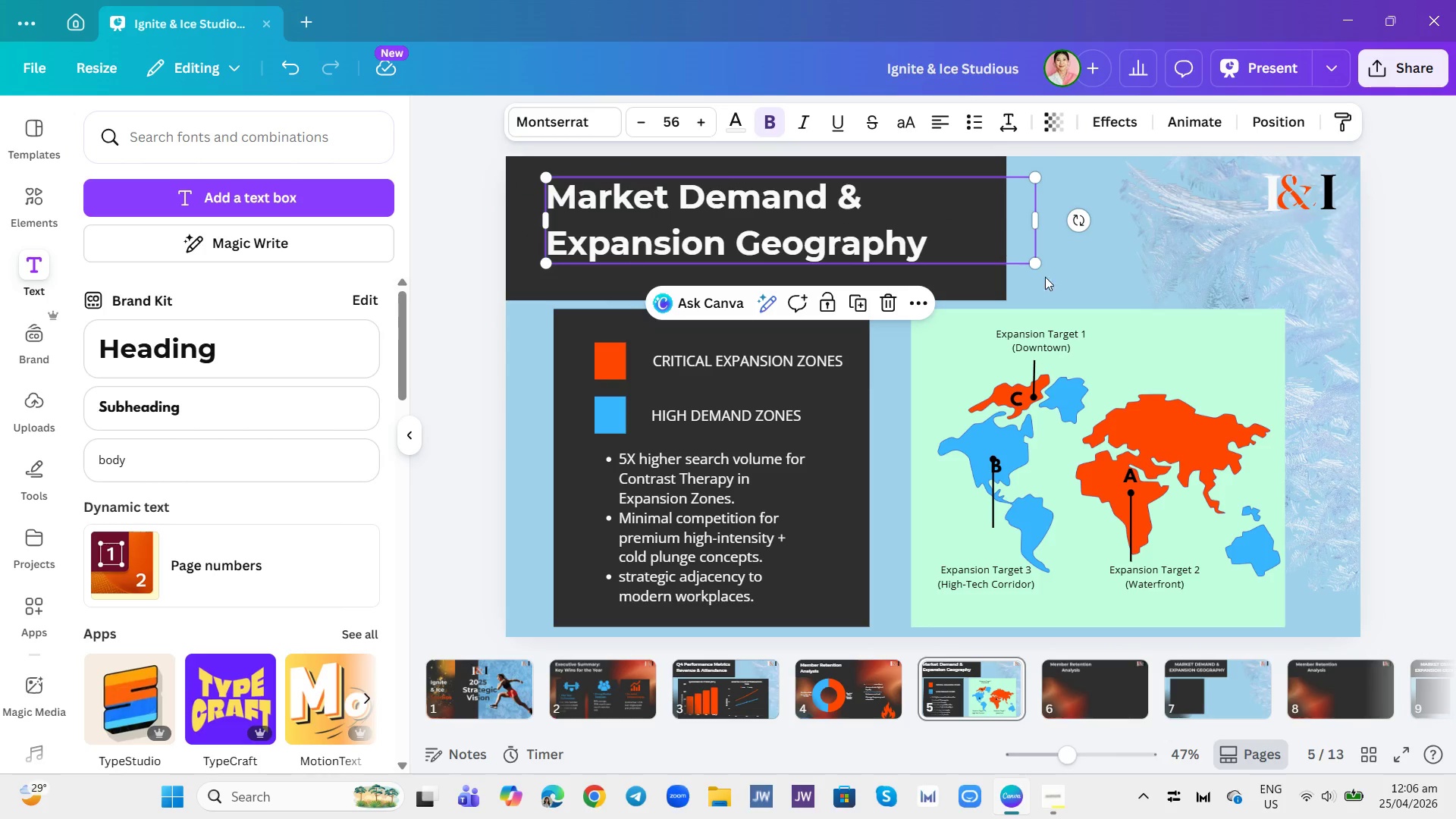 
left_click([1071, 275])
 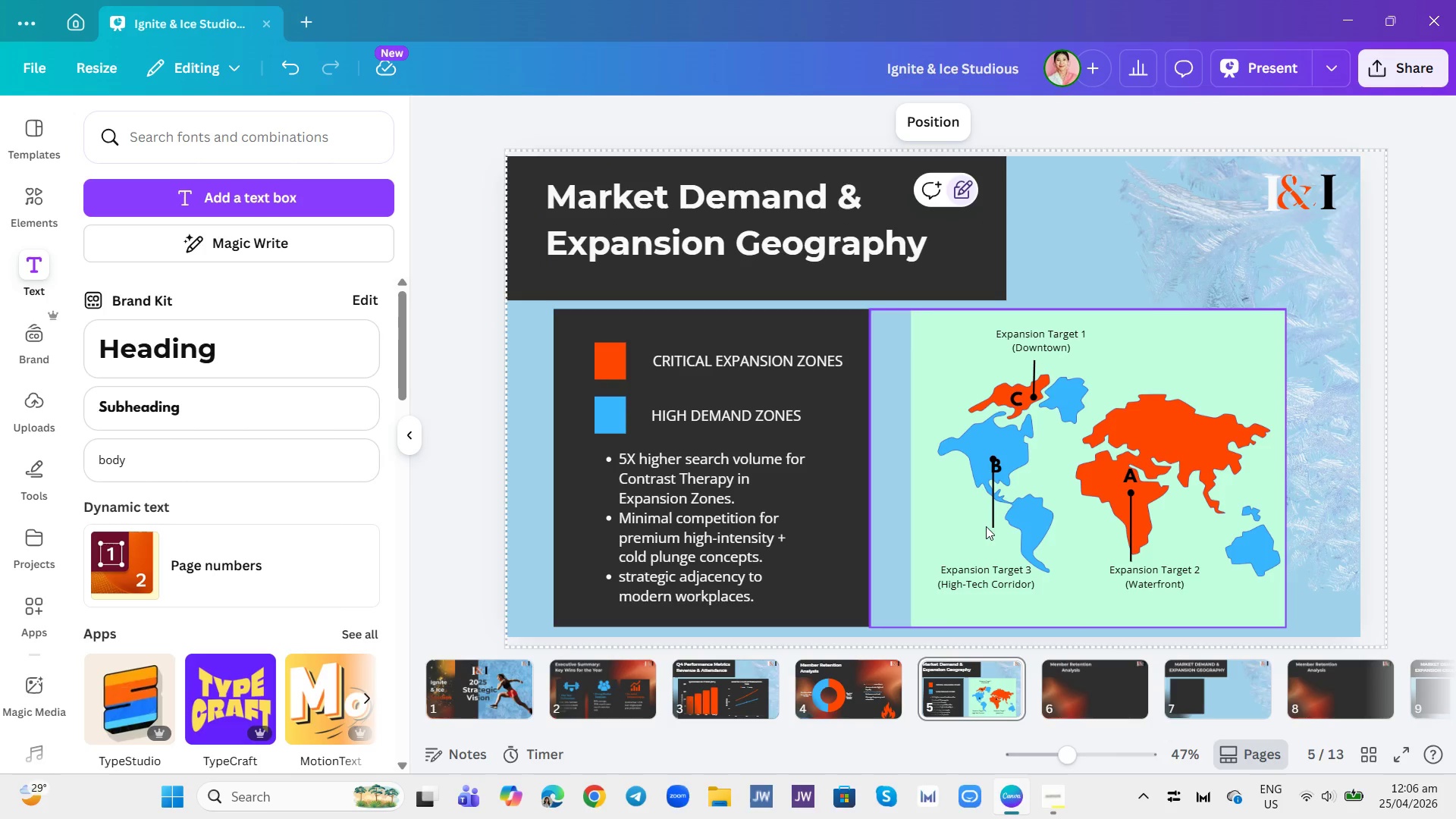 
left_click([1009, 472])
 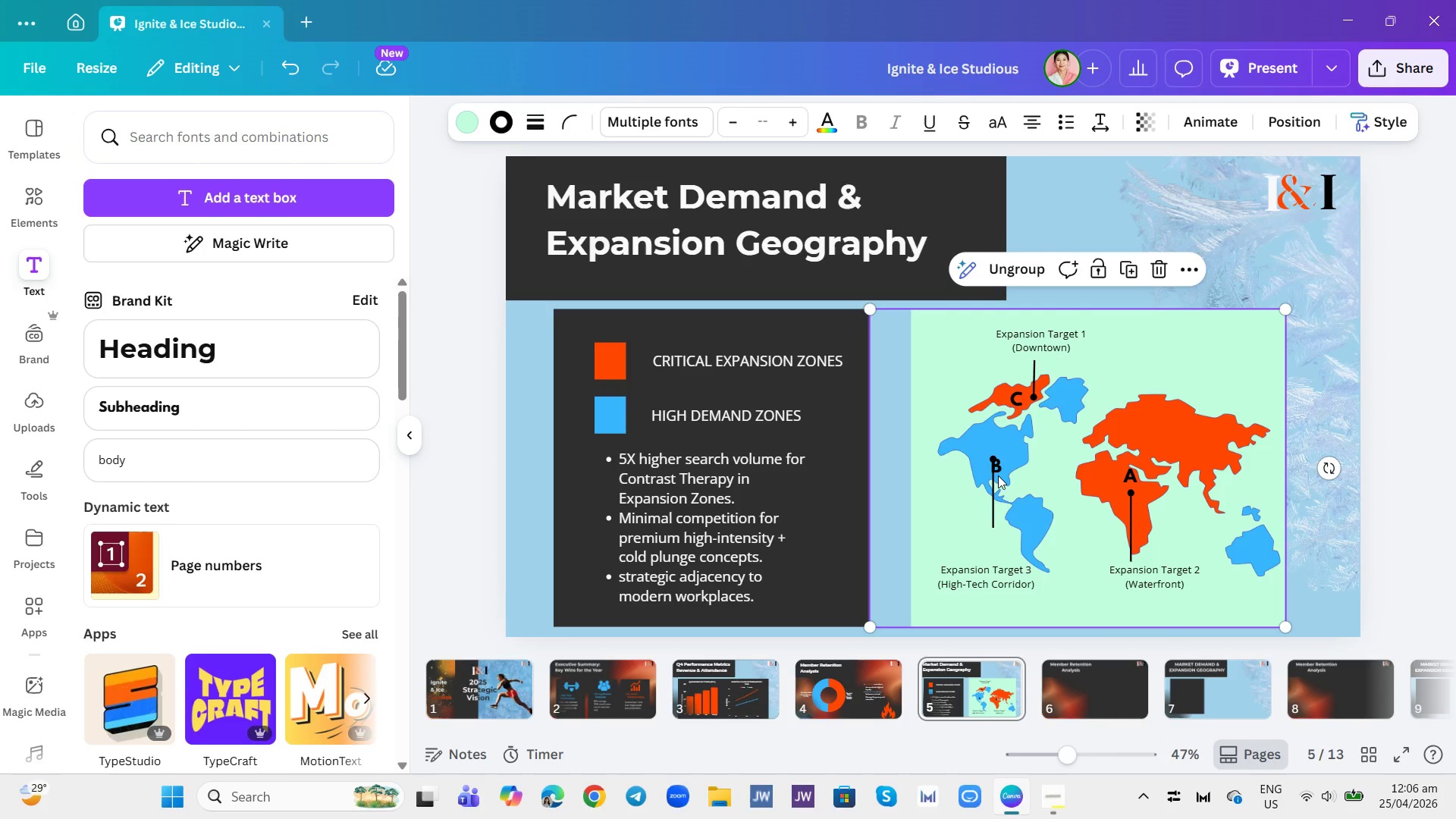 
left_click([998, 475])
 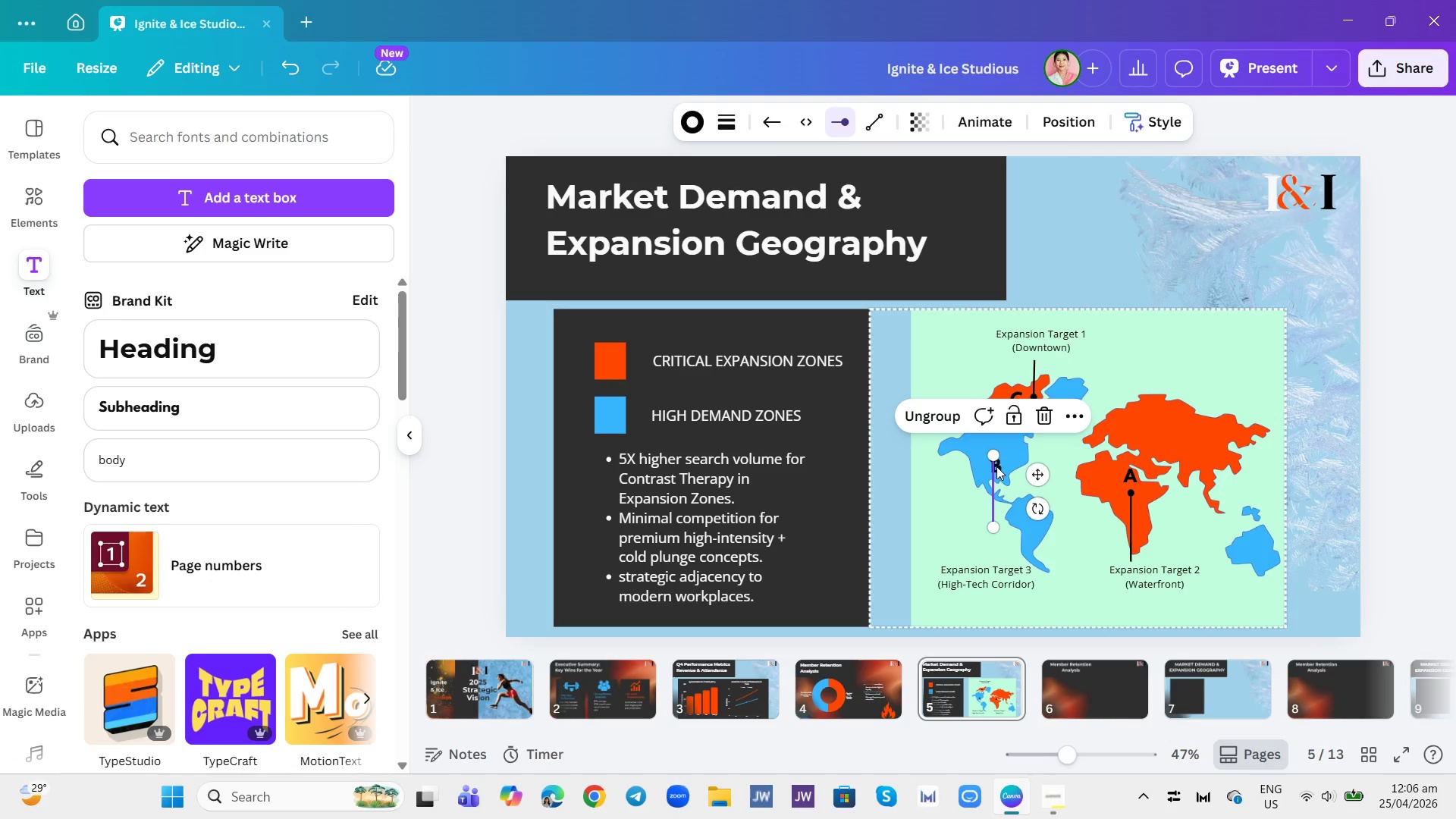 
left_click([996, 466])
 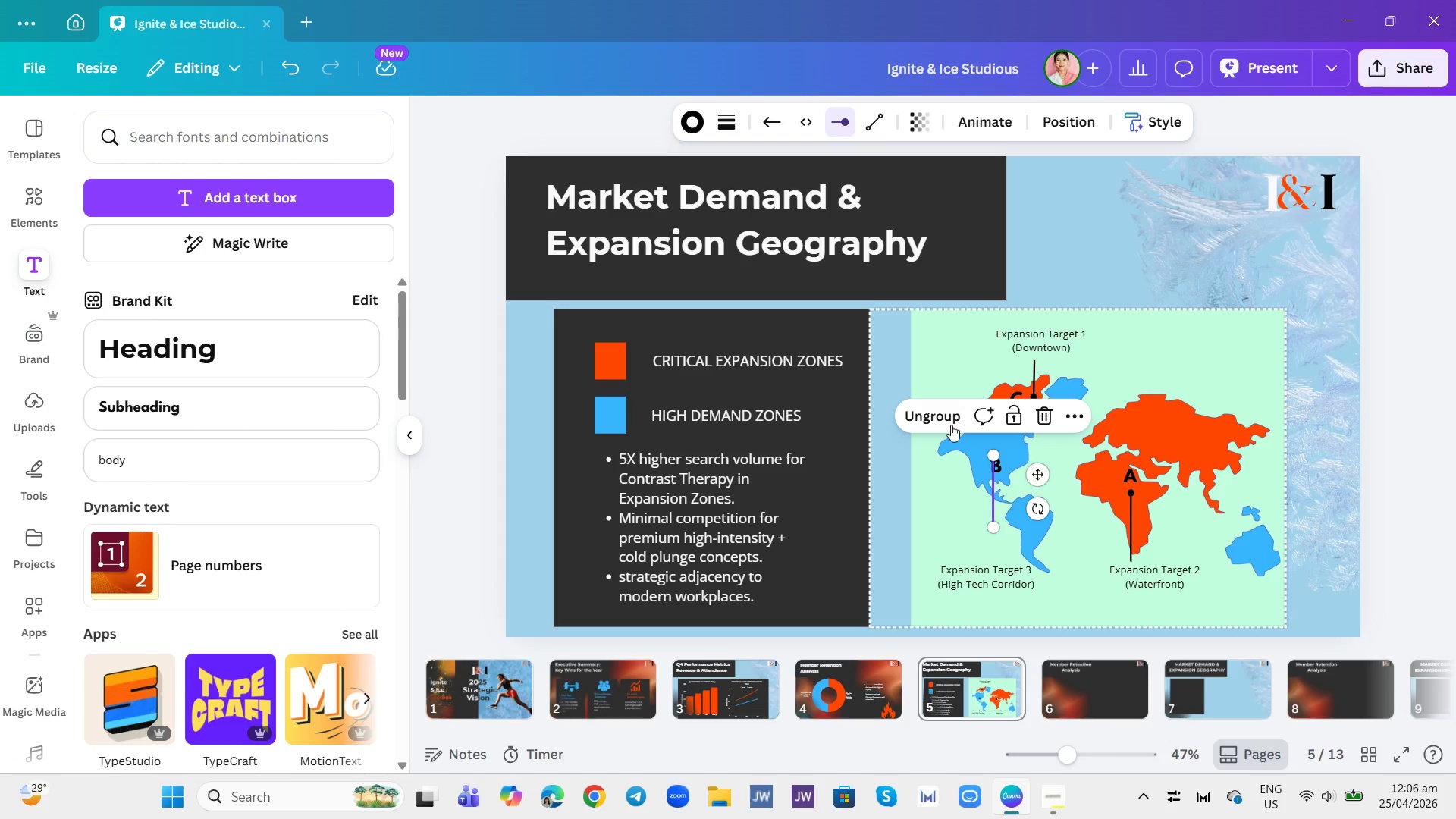 
left_click([947, 416])
 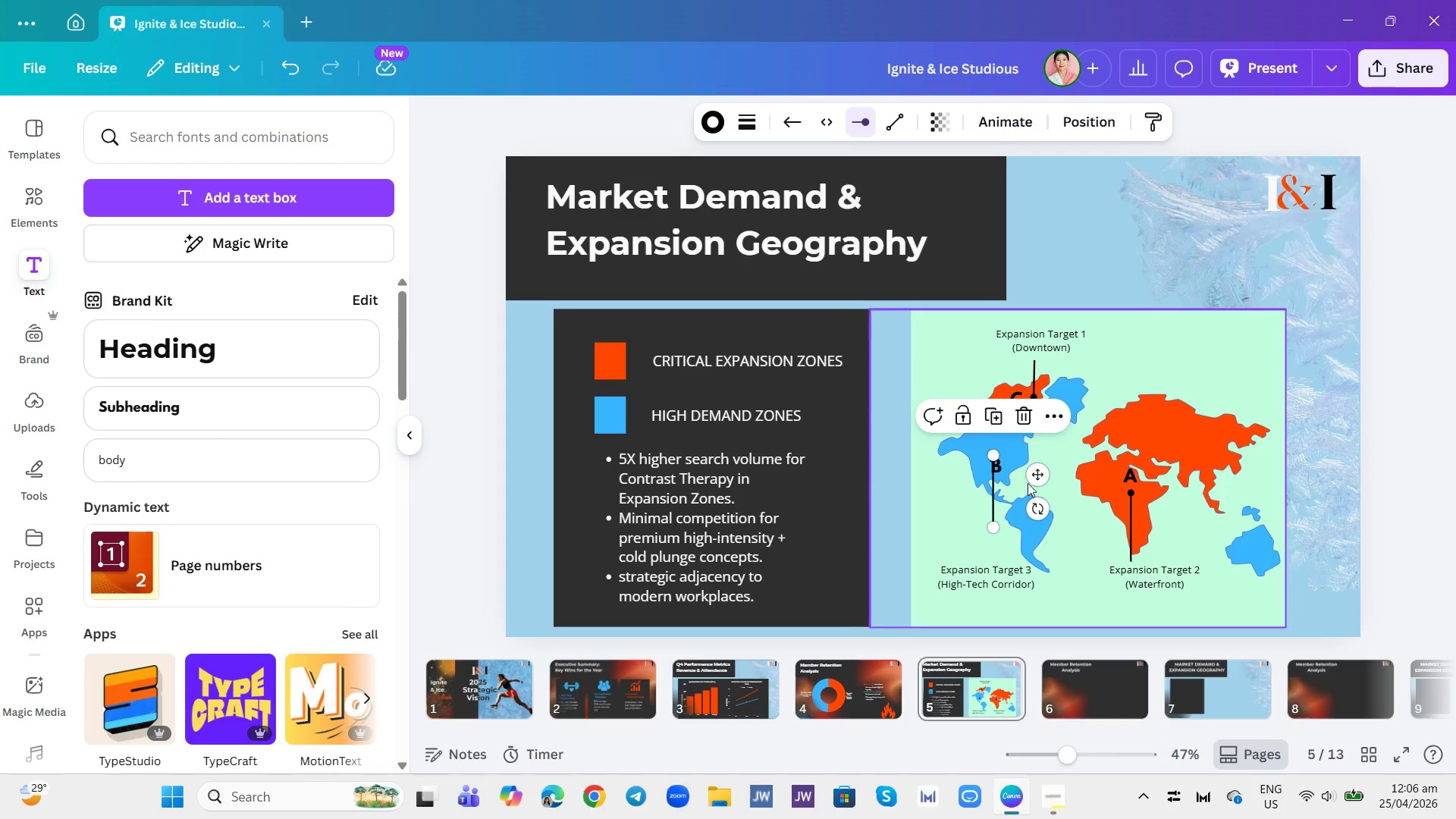 
left_click_drag(start_coordinate=[1040, 472], to_coordinate=[1036, 494])
 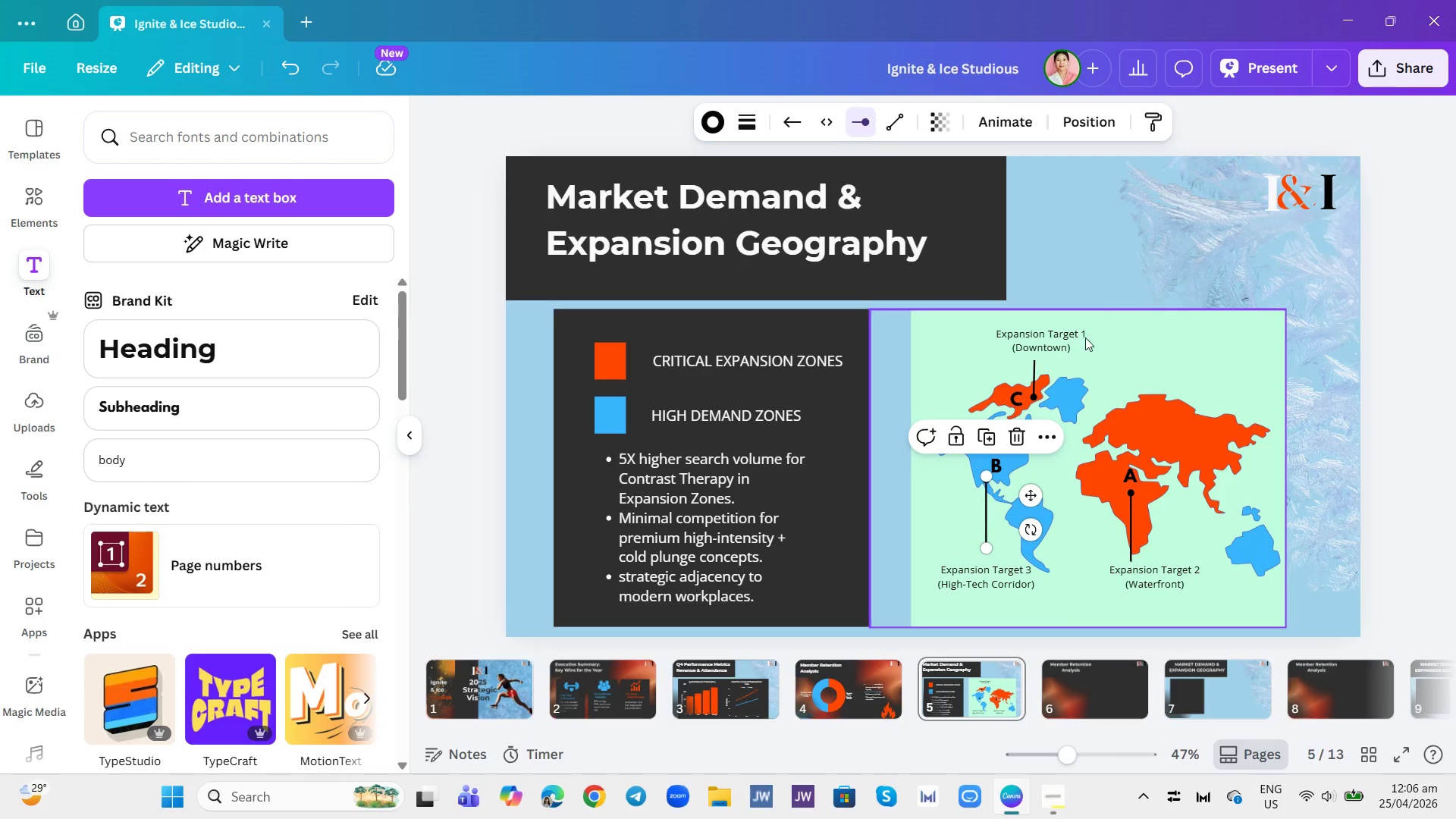 
left_click([1081, 254])
 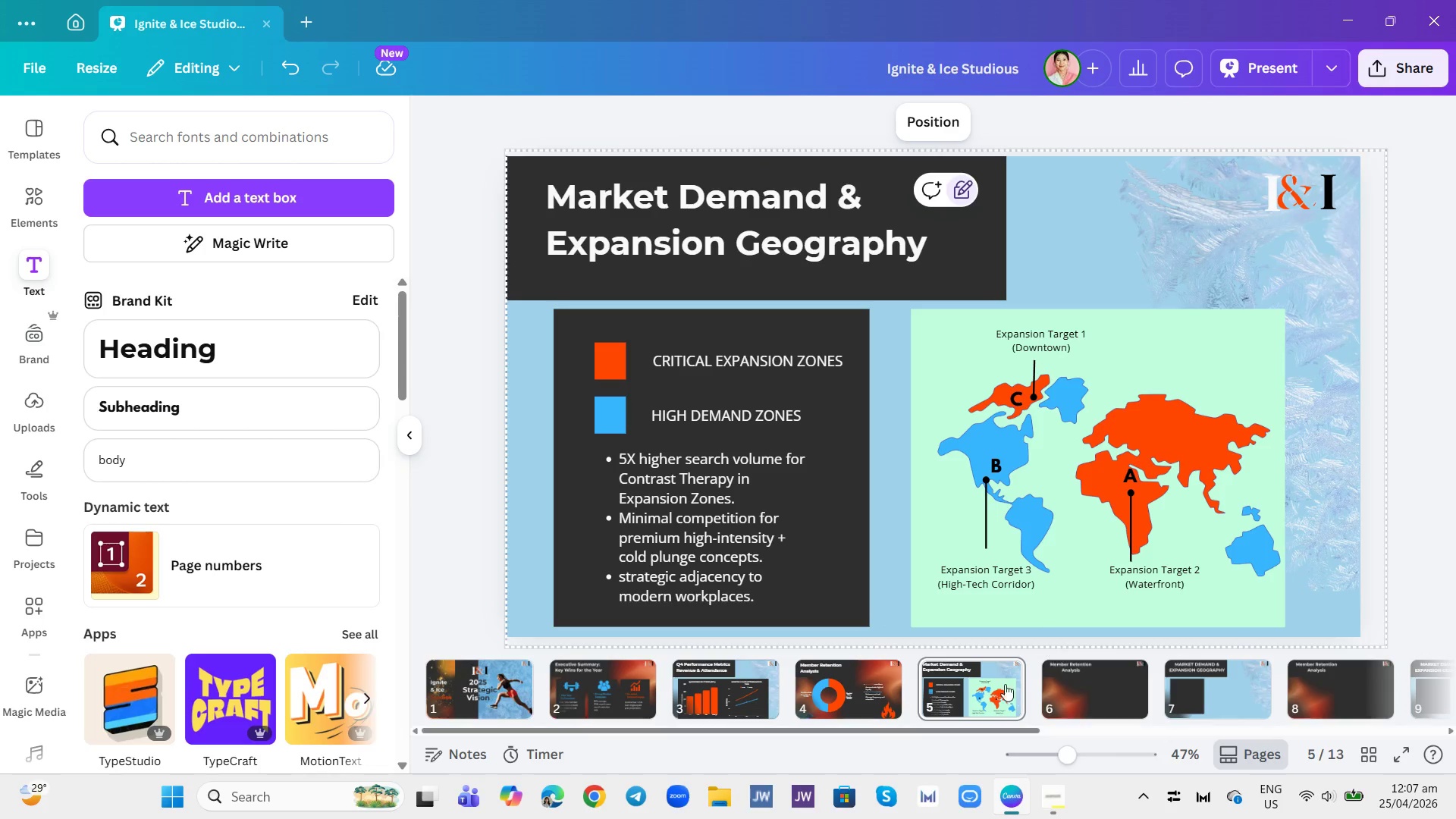 
left_click([1070, 692])
 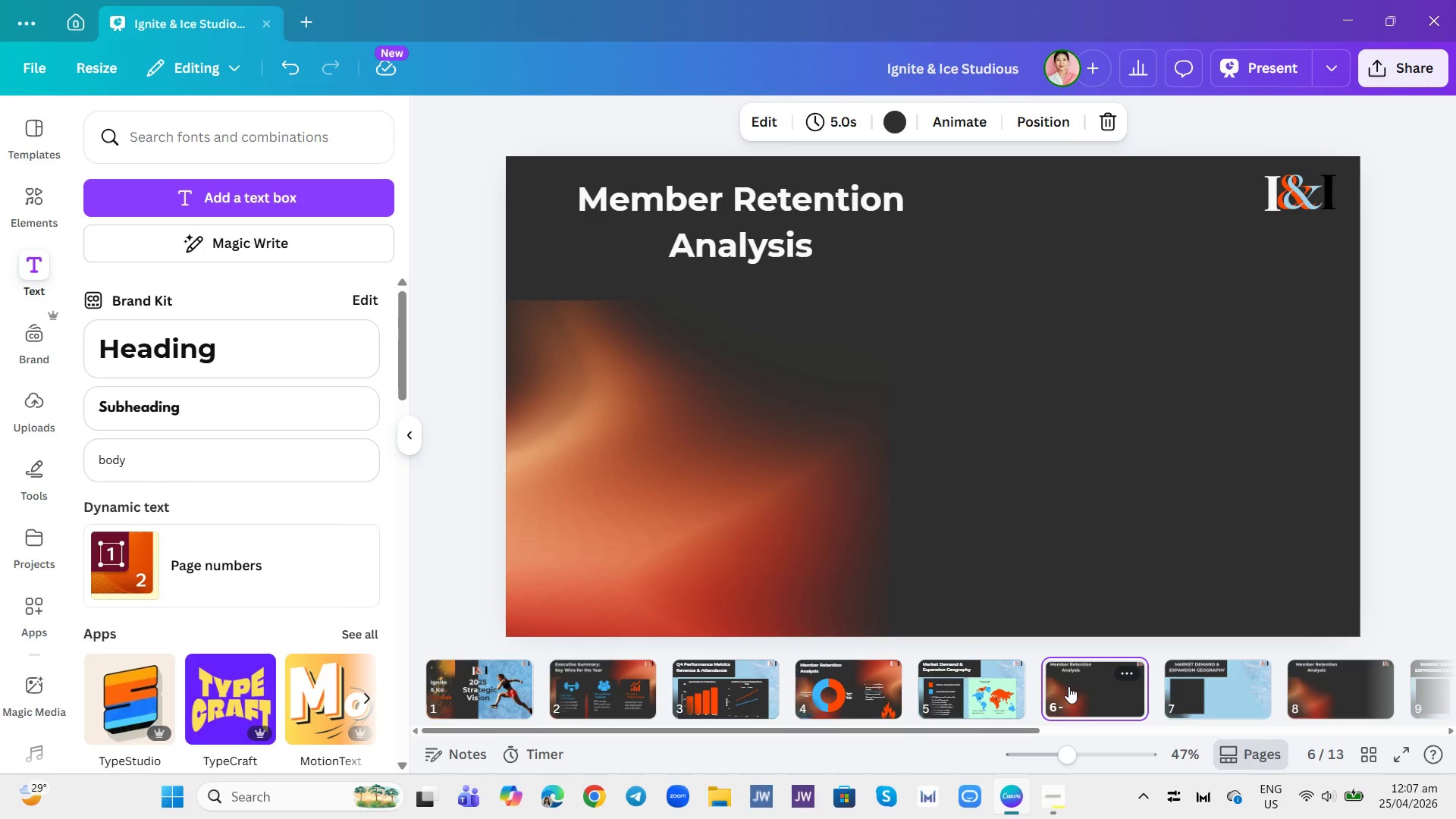 
wait(9.25)
 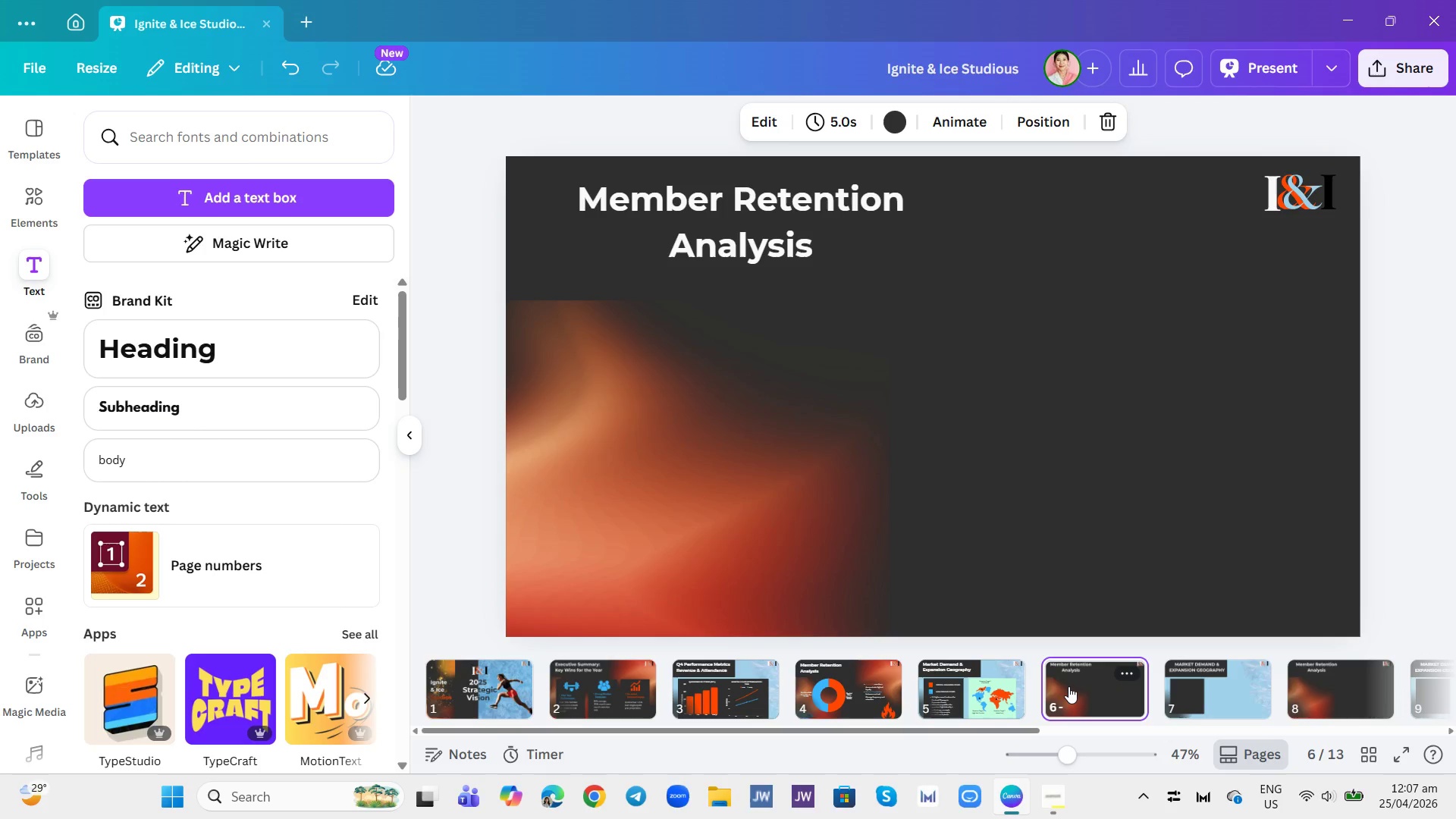 
double_click([753, 248])
 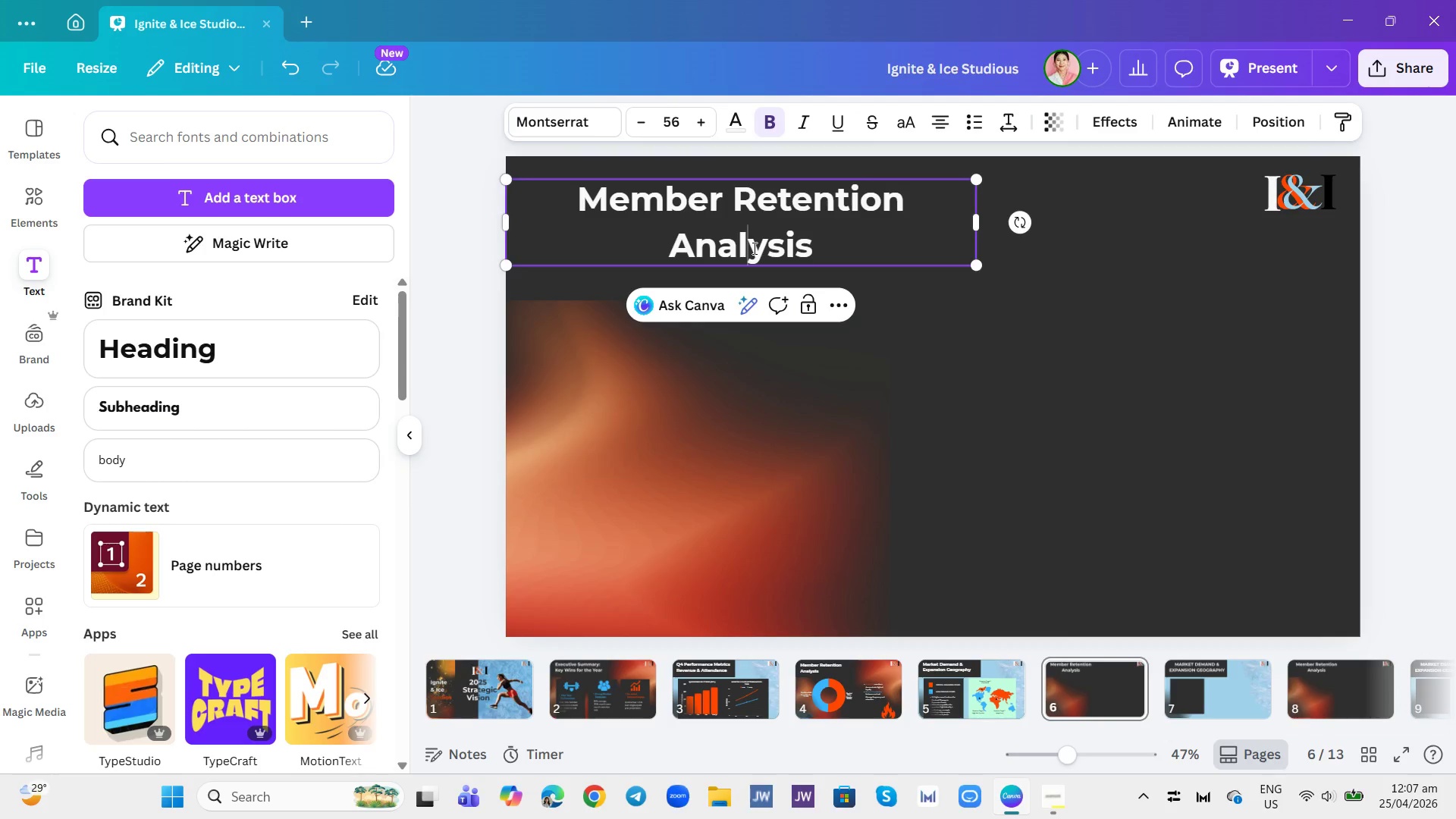 
triple_click([753, 248])
 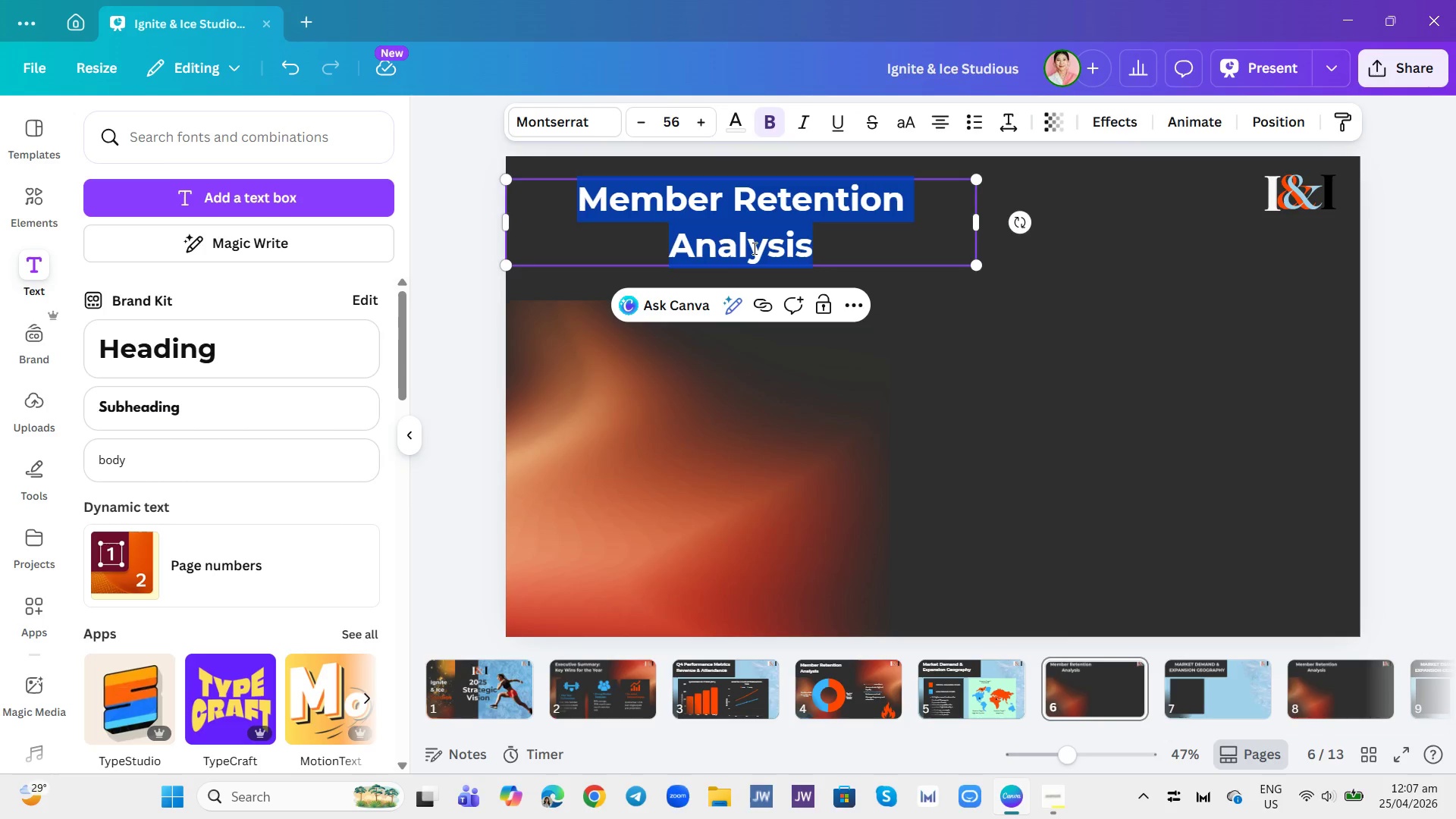 
triple_click([753, 248])
 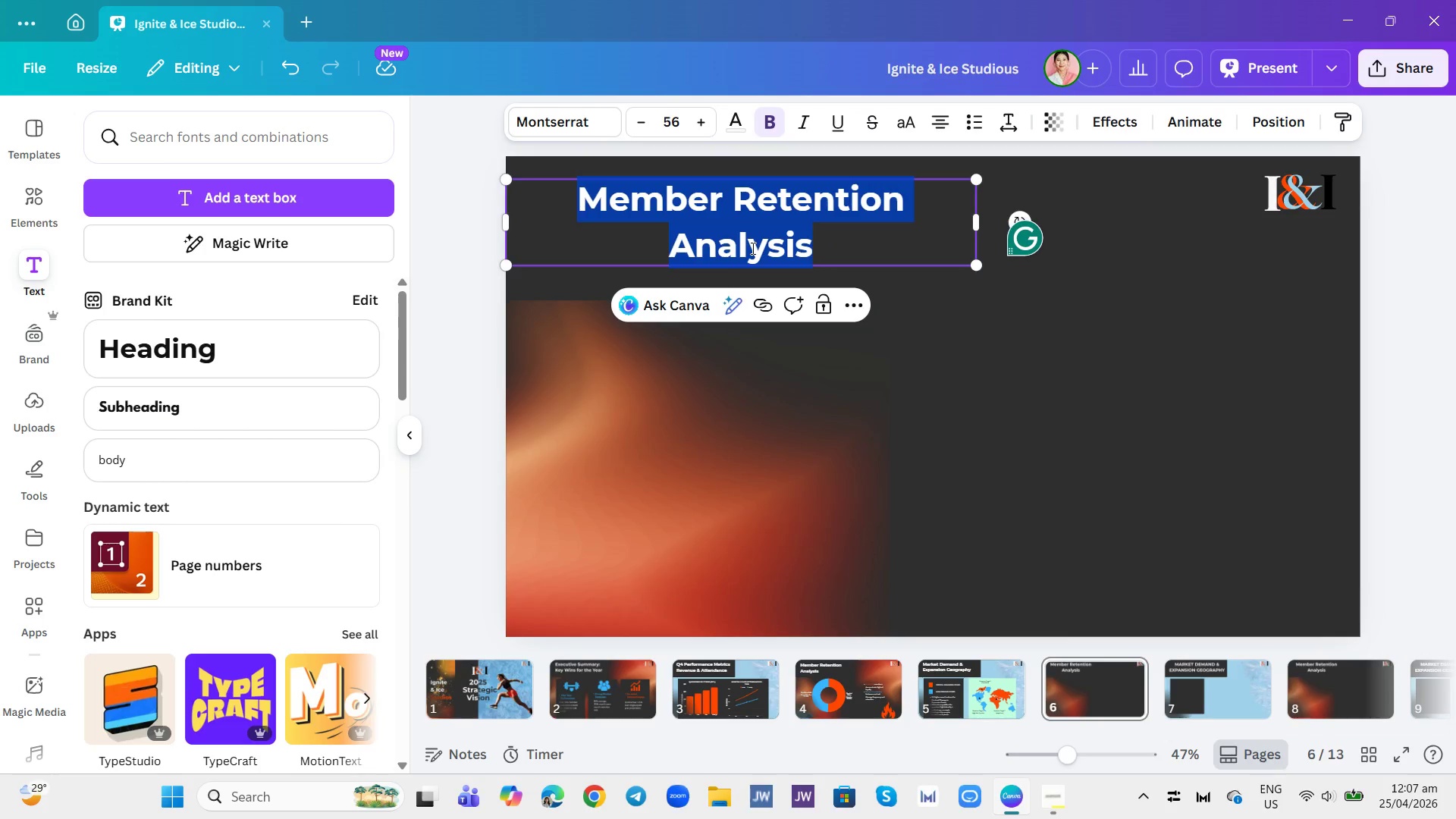 
key(Backspace)
 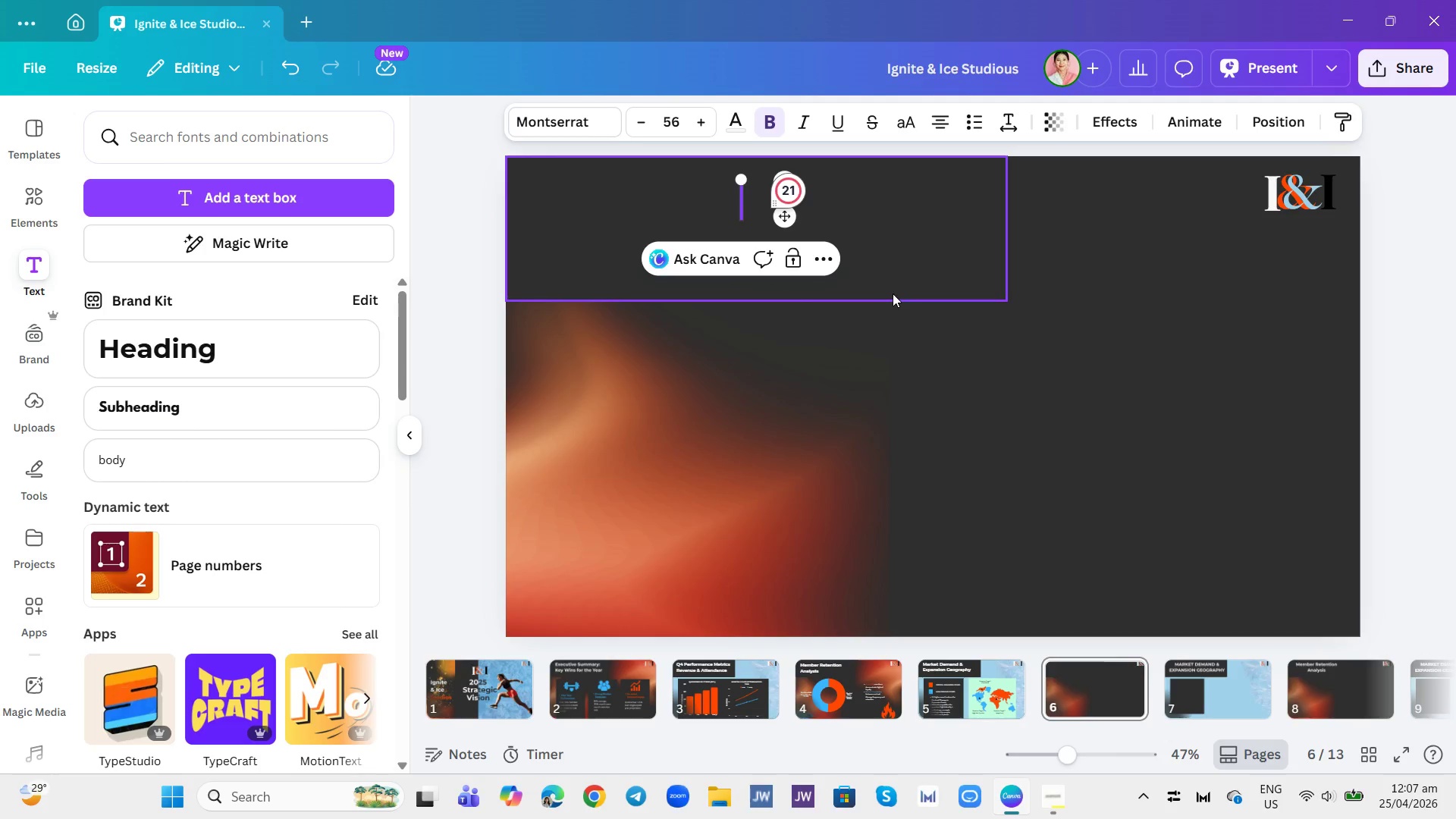 
wait(5.23)
 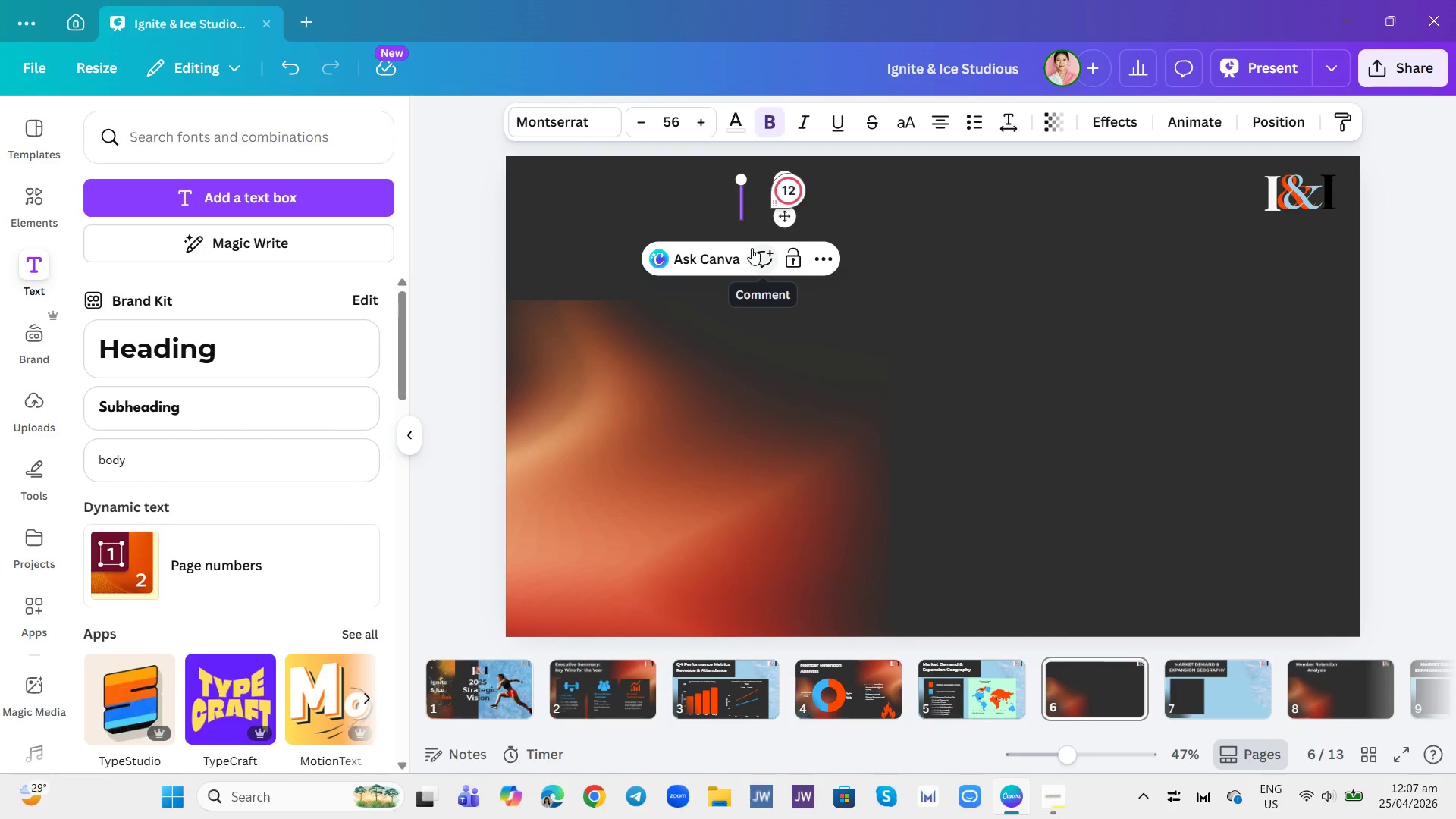 
left_click([1050, 803])